 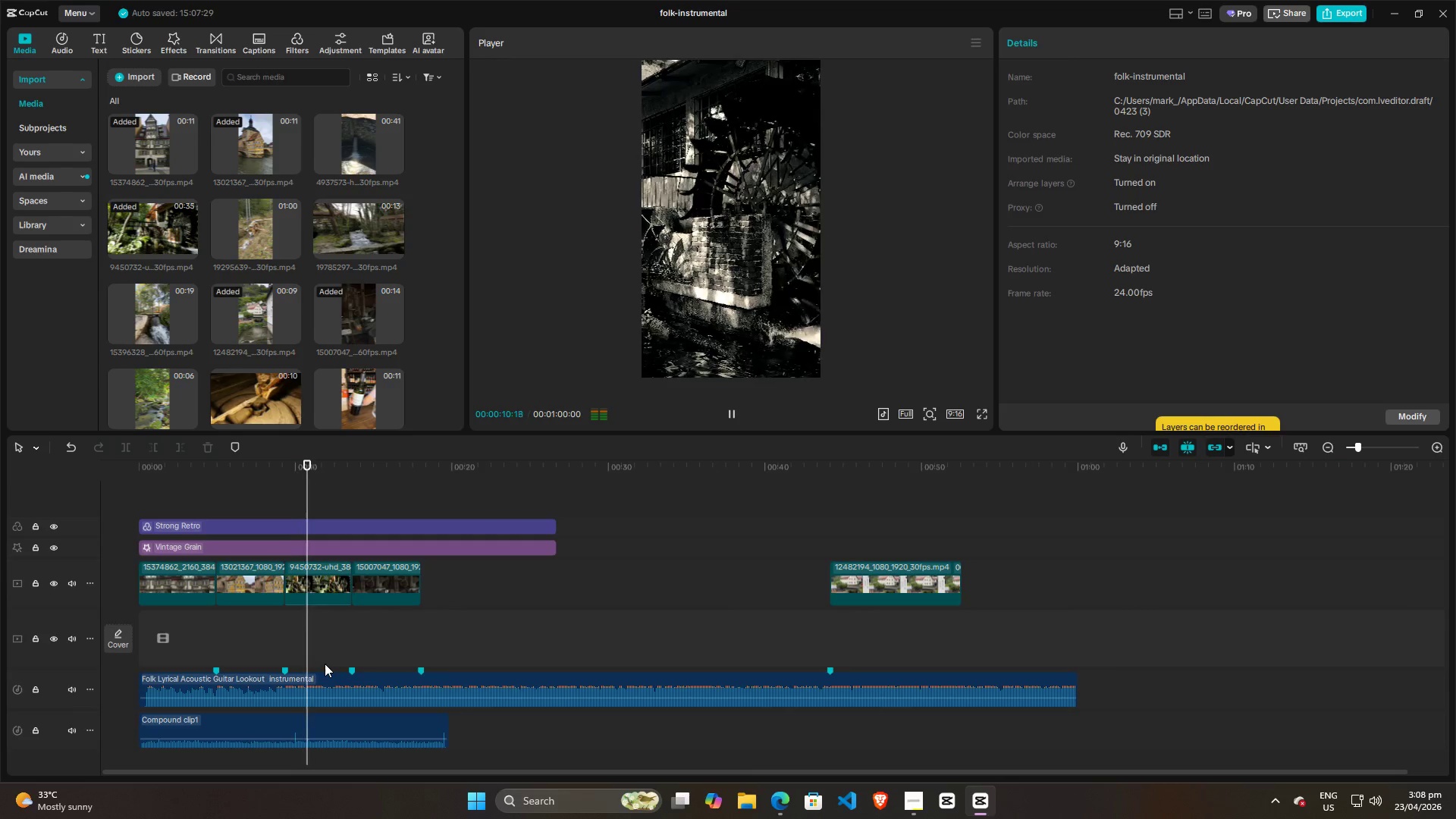 
key(Space)
 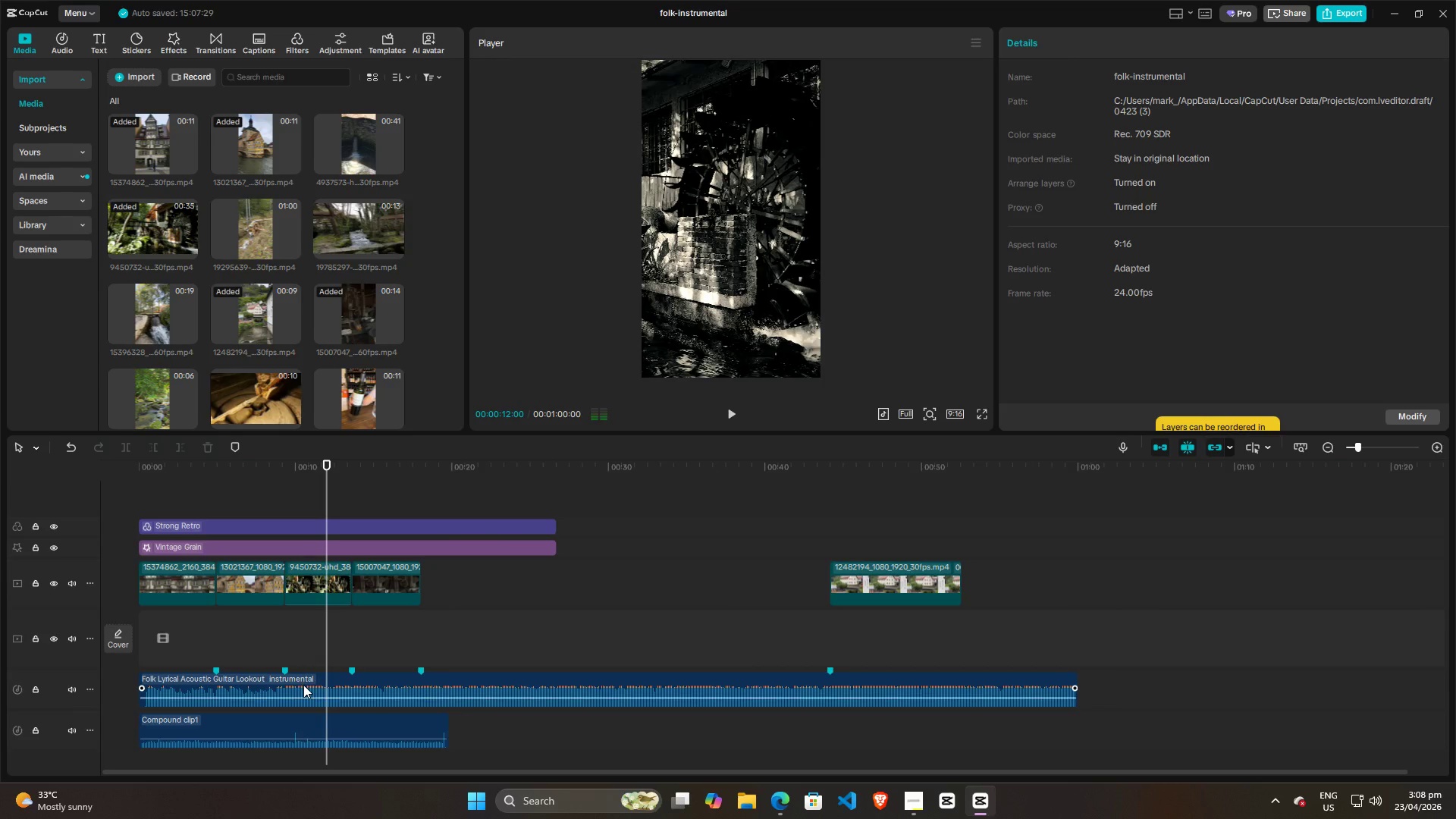 
hold_key(key=ControlLeft, duration=1.3)
scroll: coordinate [309, 687], scroll_direction: up, amount: 13.0
 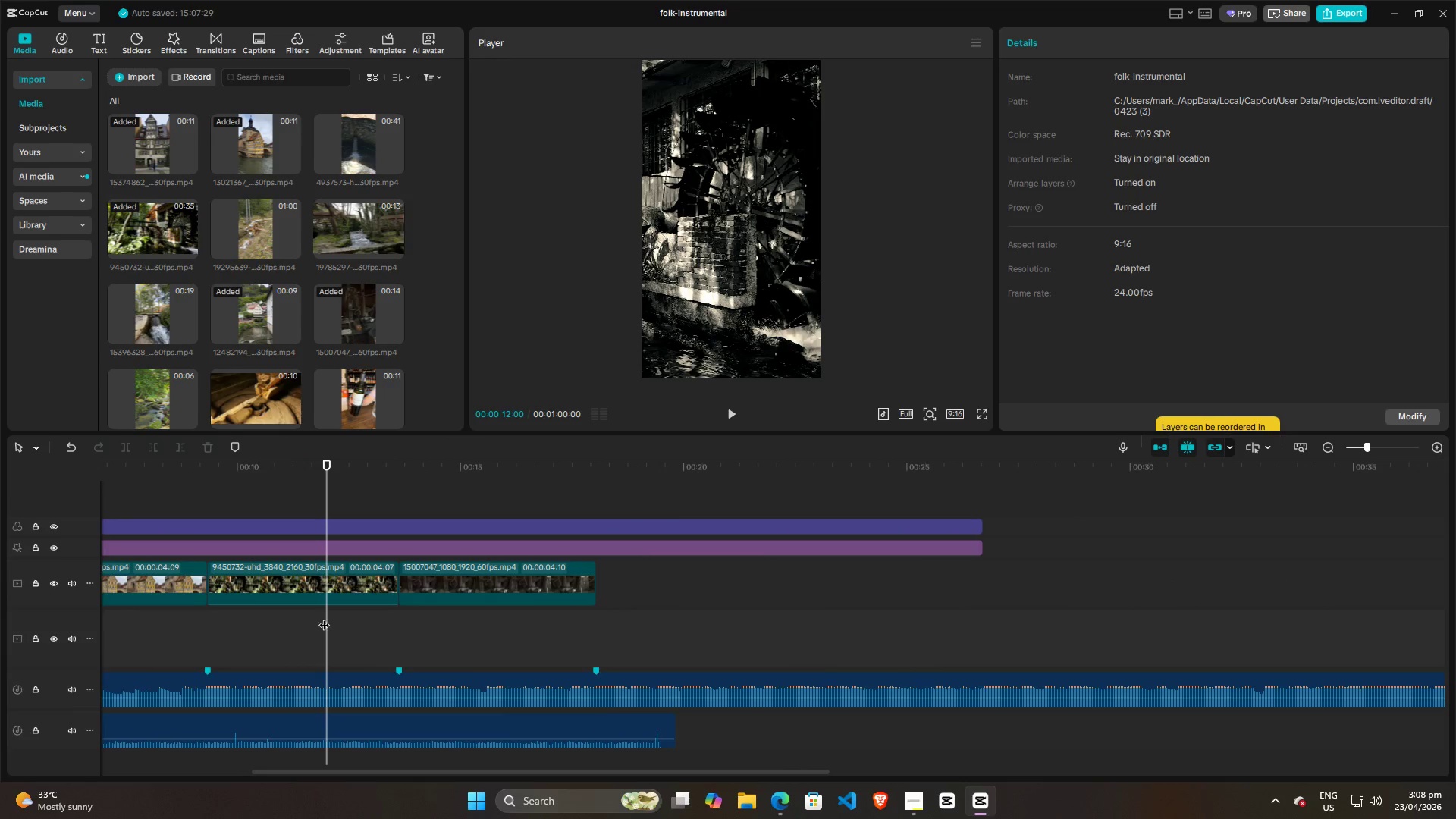 
left_click_drag(start_coordinate=[326, 617], to_coordinate=[864, 623])
 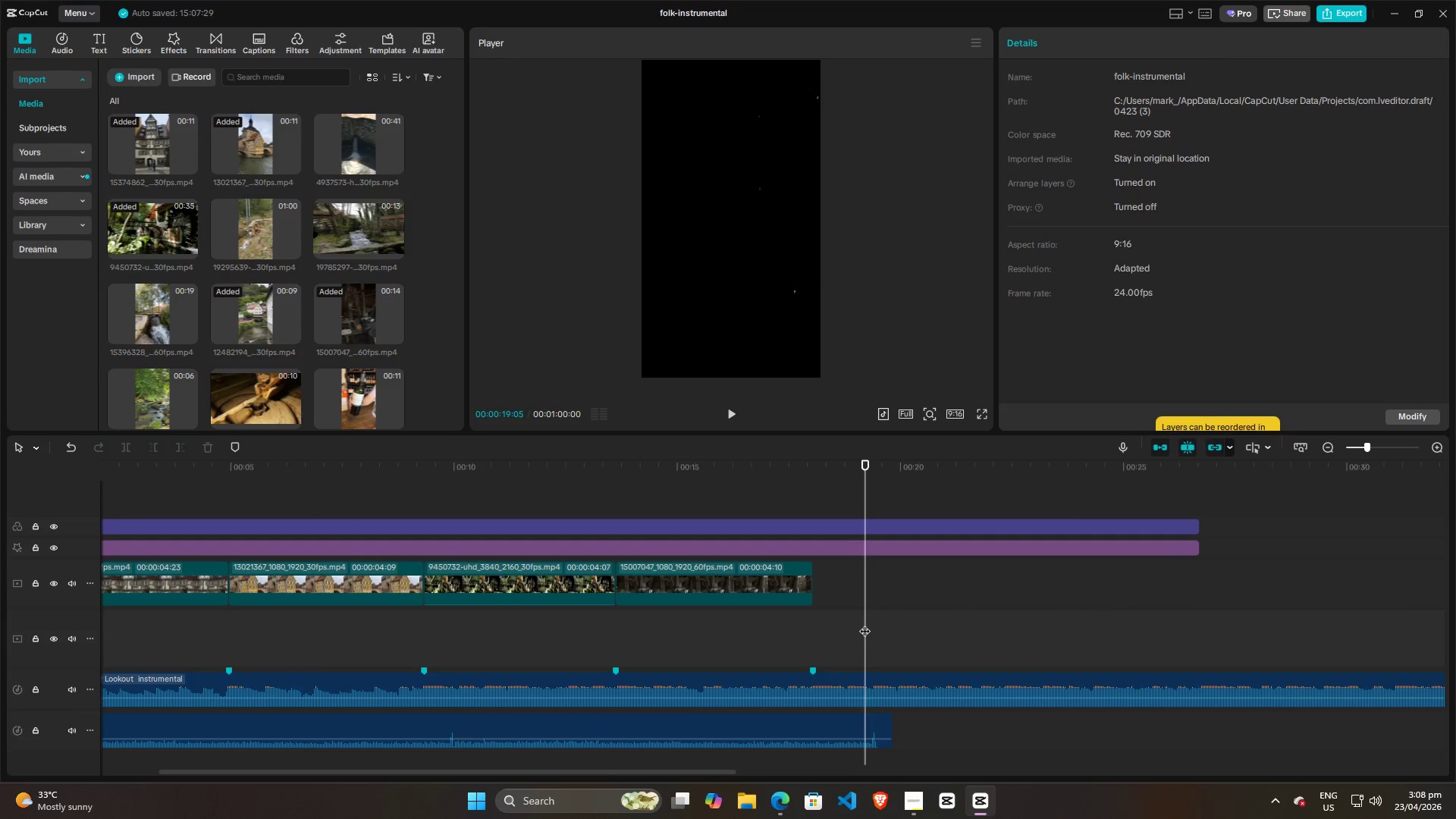 
key(Space)
 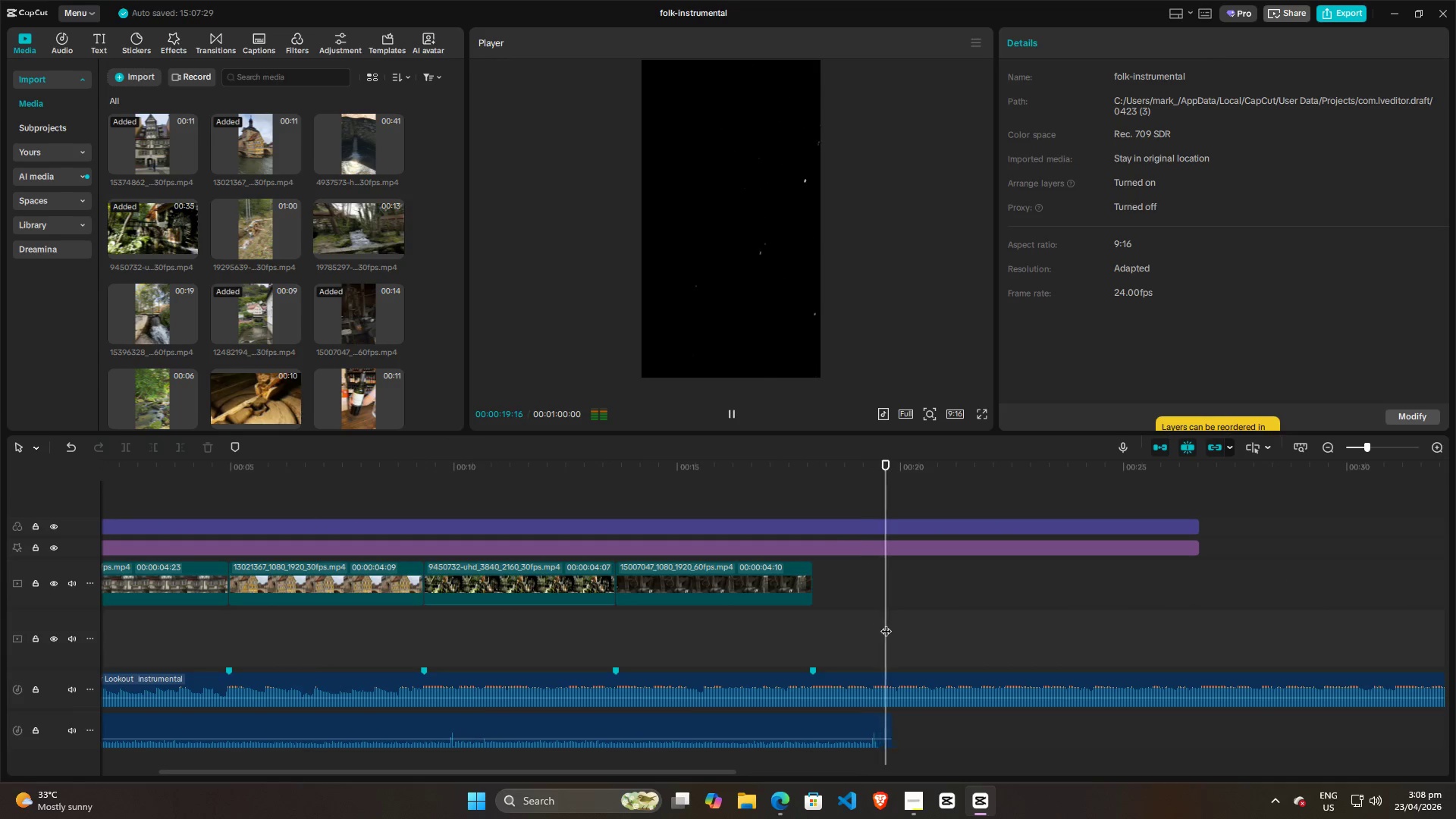 
key(Space)
 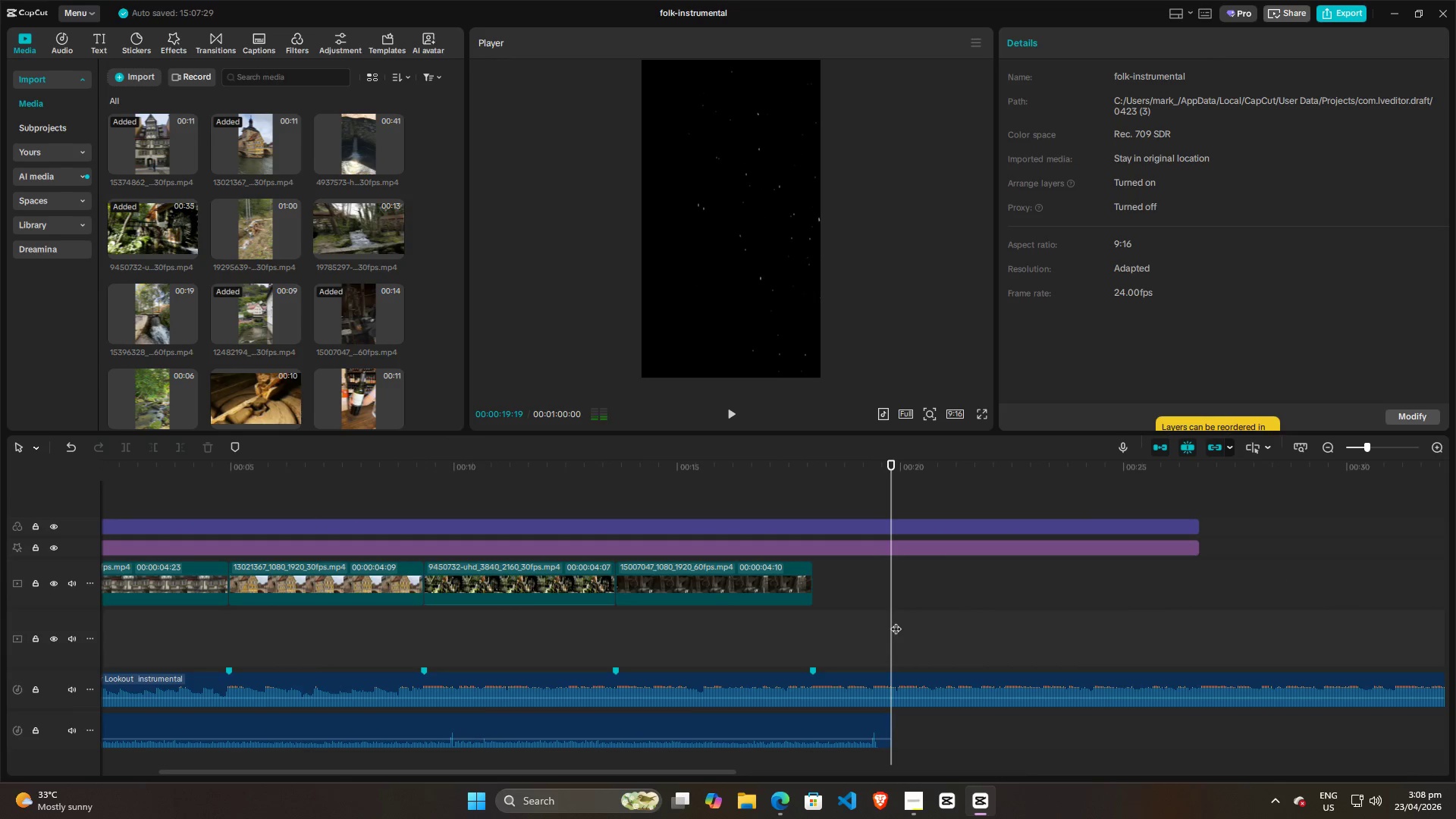 
left_click_drag(start_coordinate=[896, 621], to_coordinate=[421, 644])
 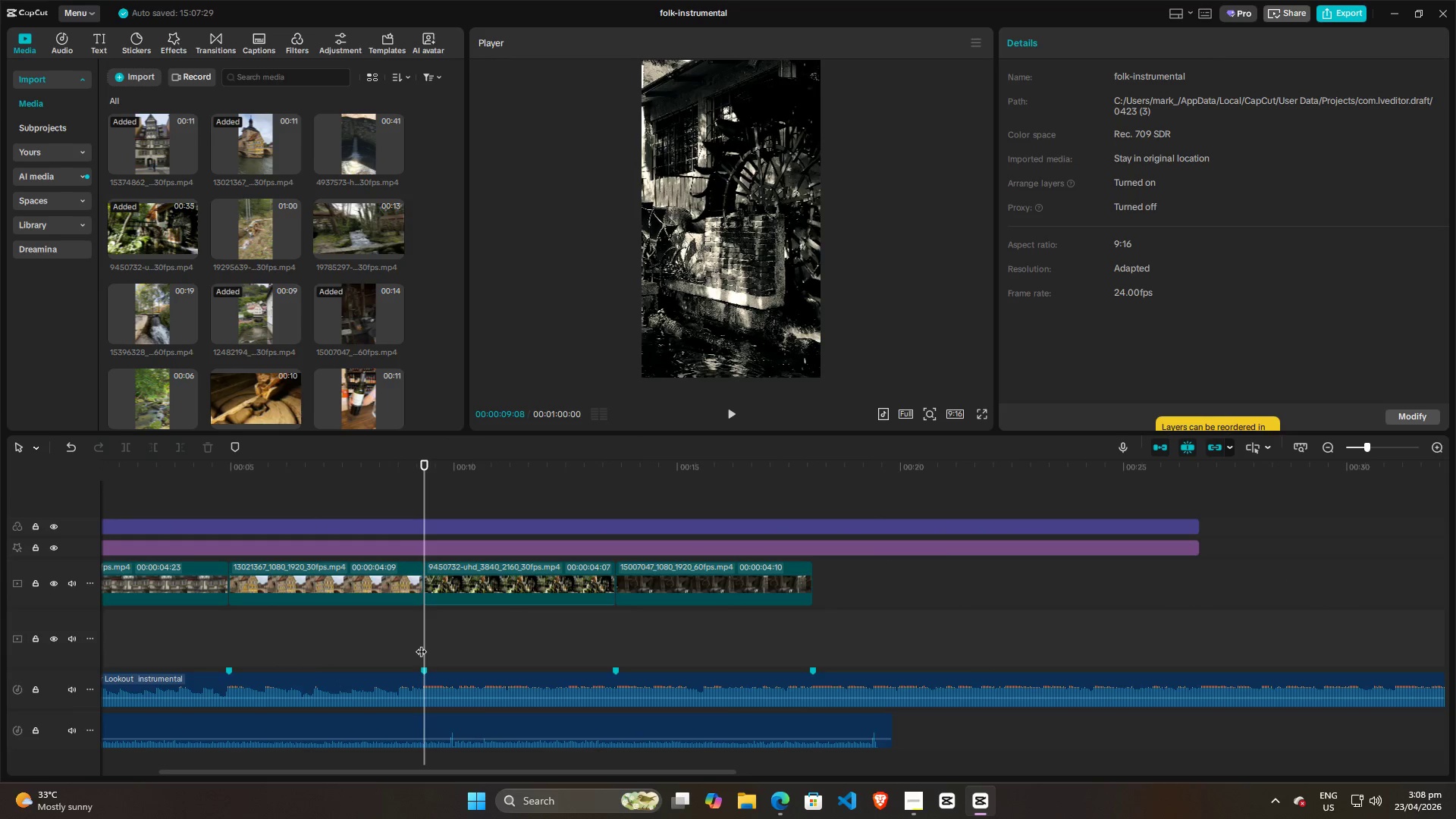 
key(Space)
 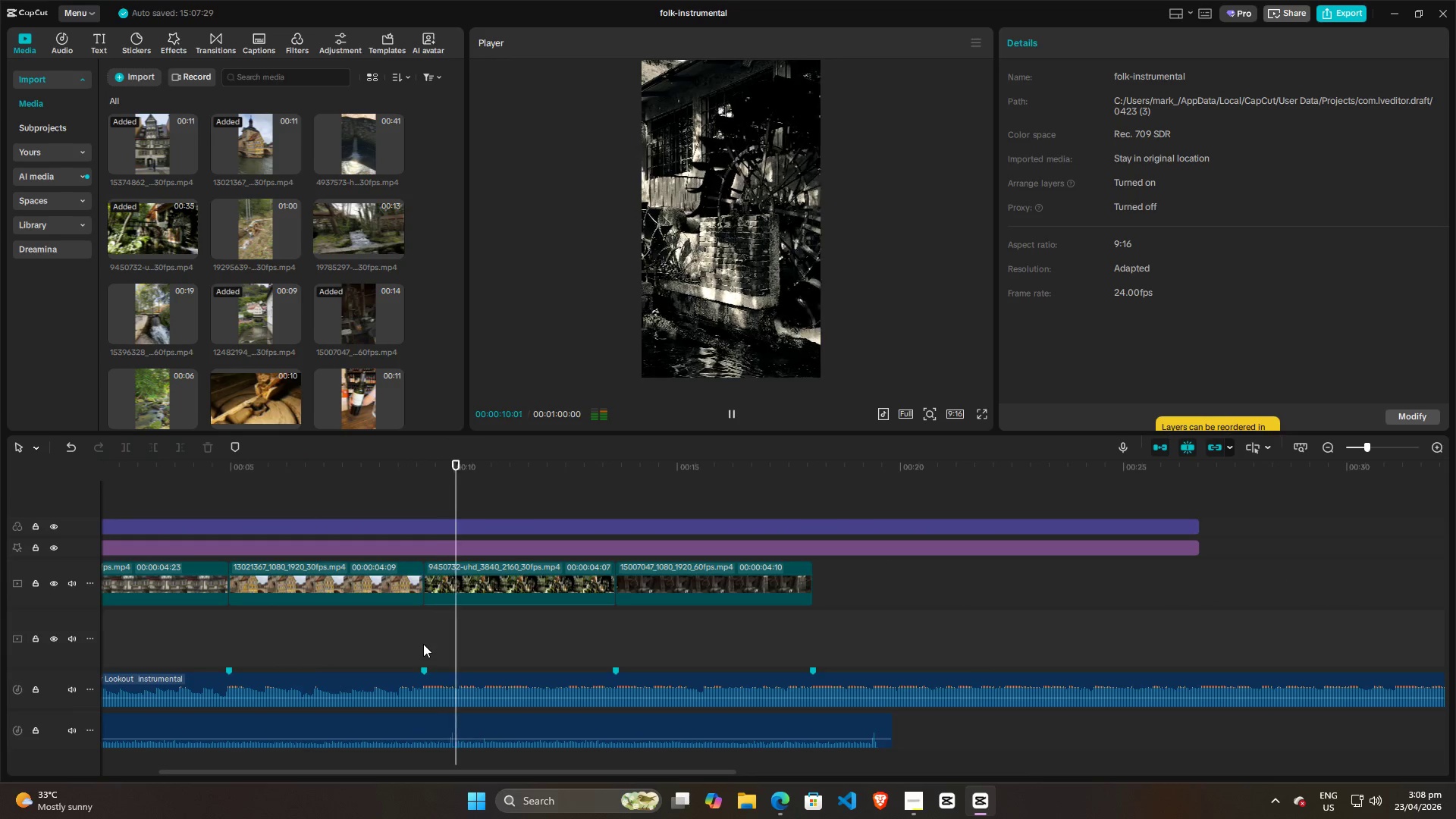 
key(Space)
 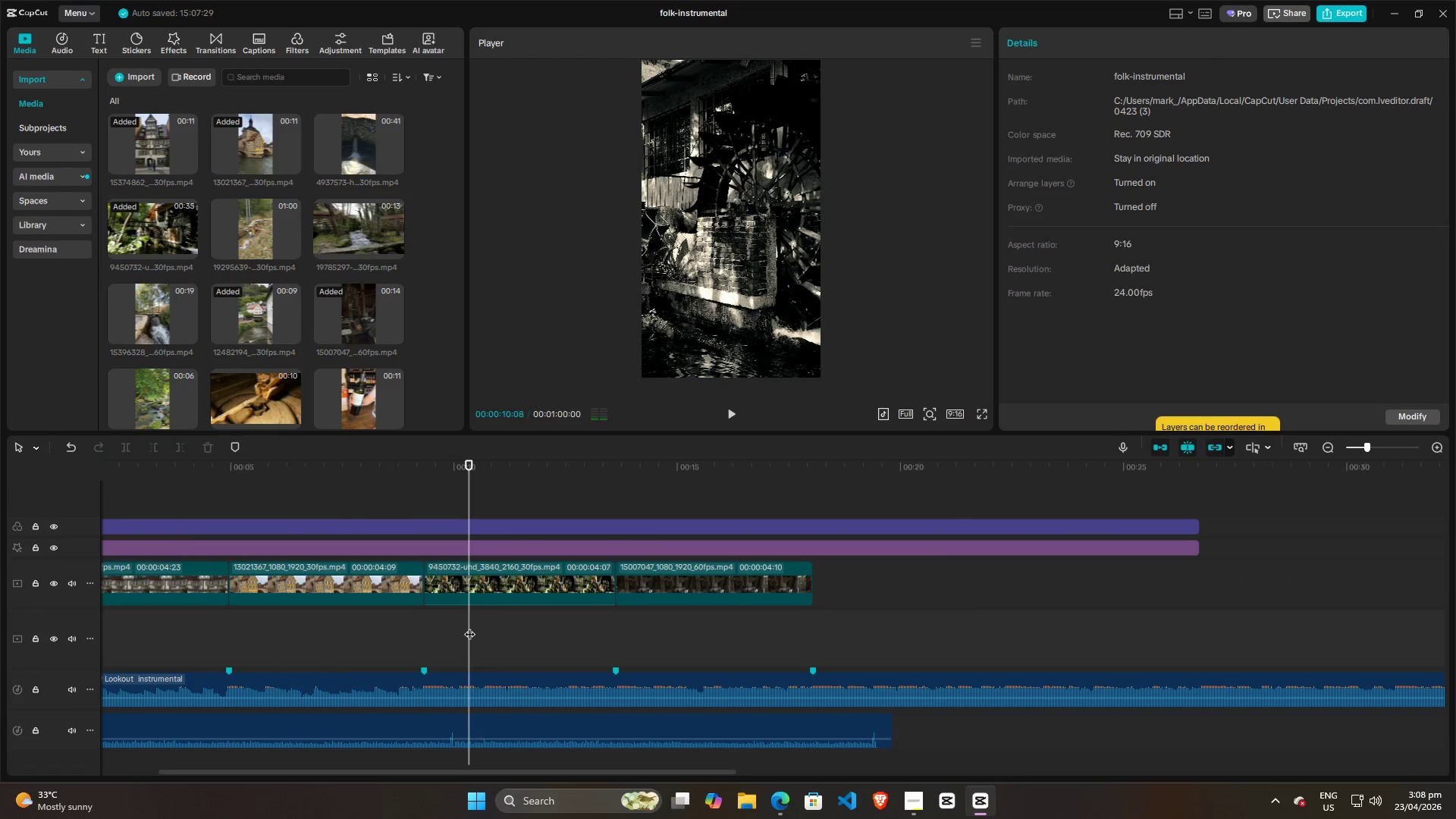 
left_click_drag(start_coordinate=[469, 626], to_coordinate=[446, 627])
 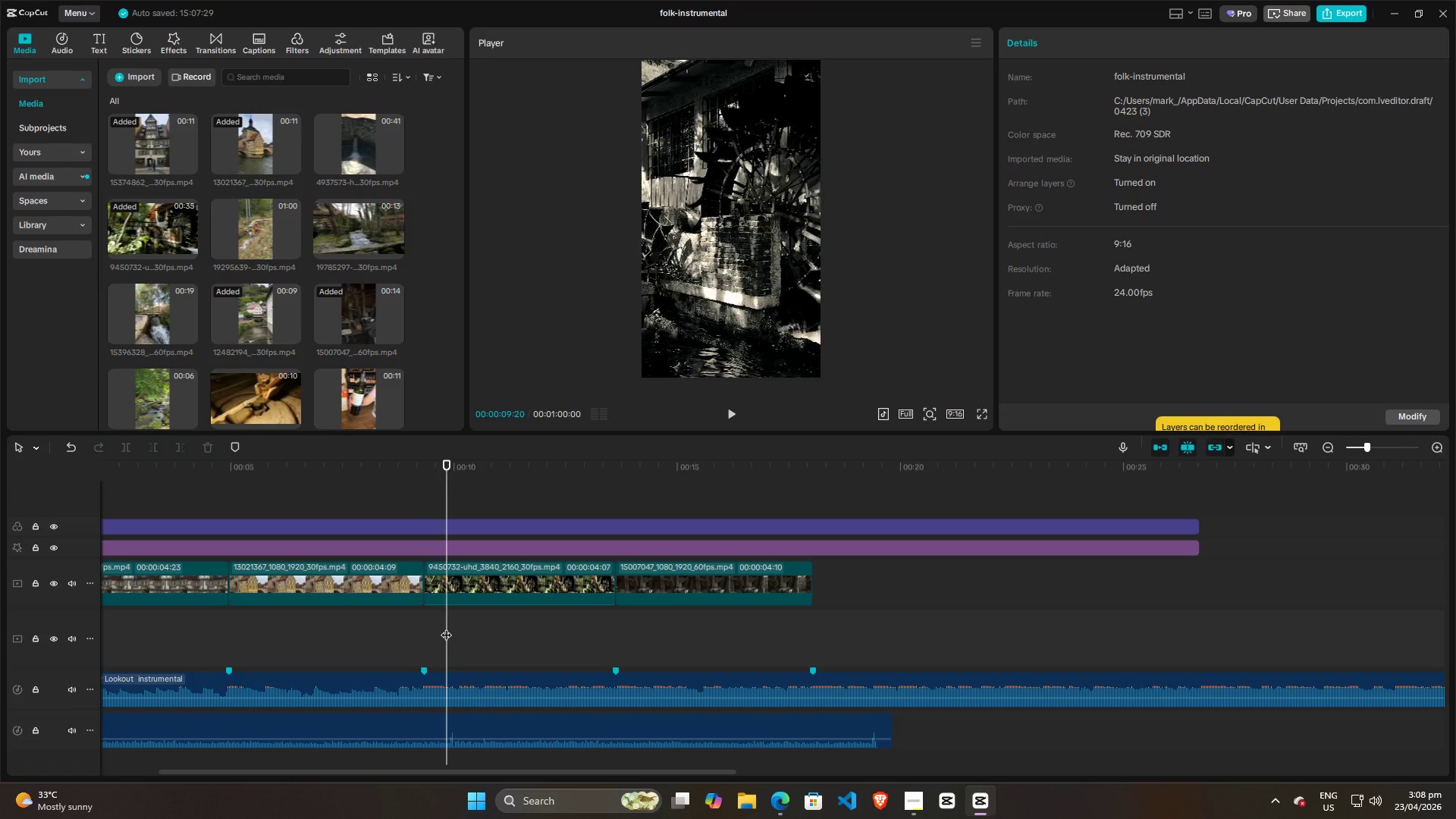 
key(Space)
 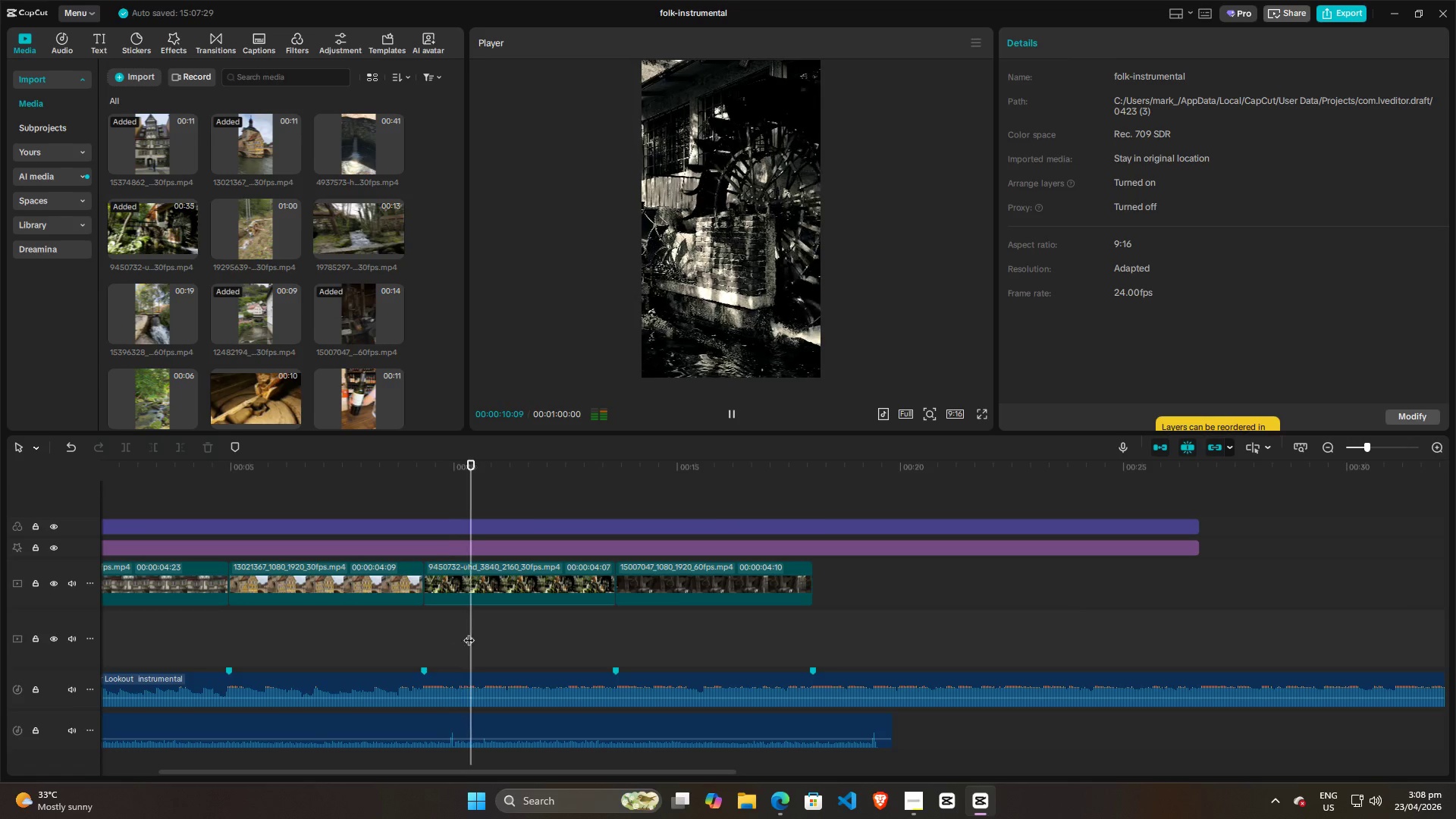 
hold_key(key=ControlLeft, duration=0.84)
scroll: coordinate [497, 645], scroll_direction: down, amount: 7.0
 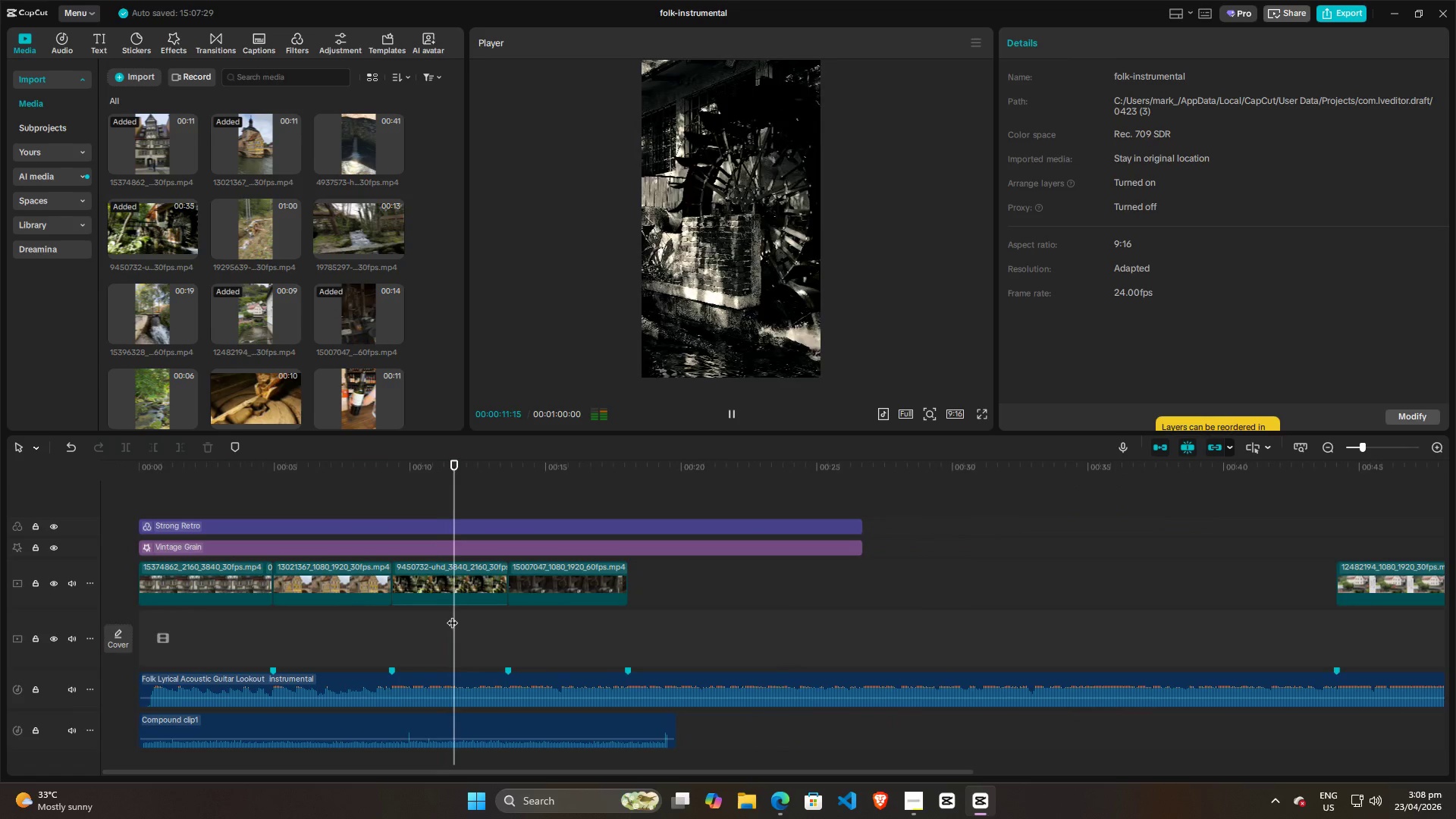 
left_click_drag(start_coordinate=[458, 616], to_coordinate=[381, 622])
 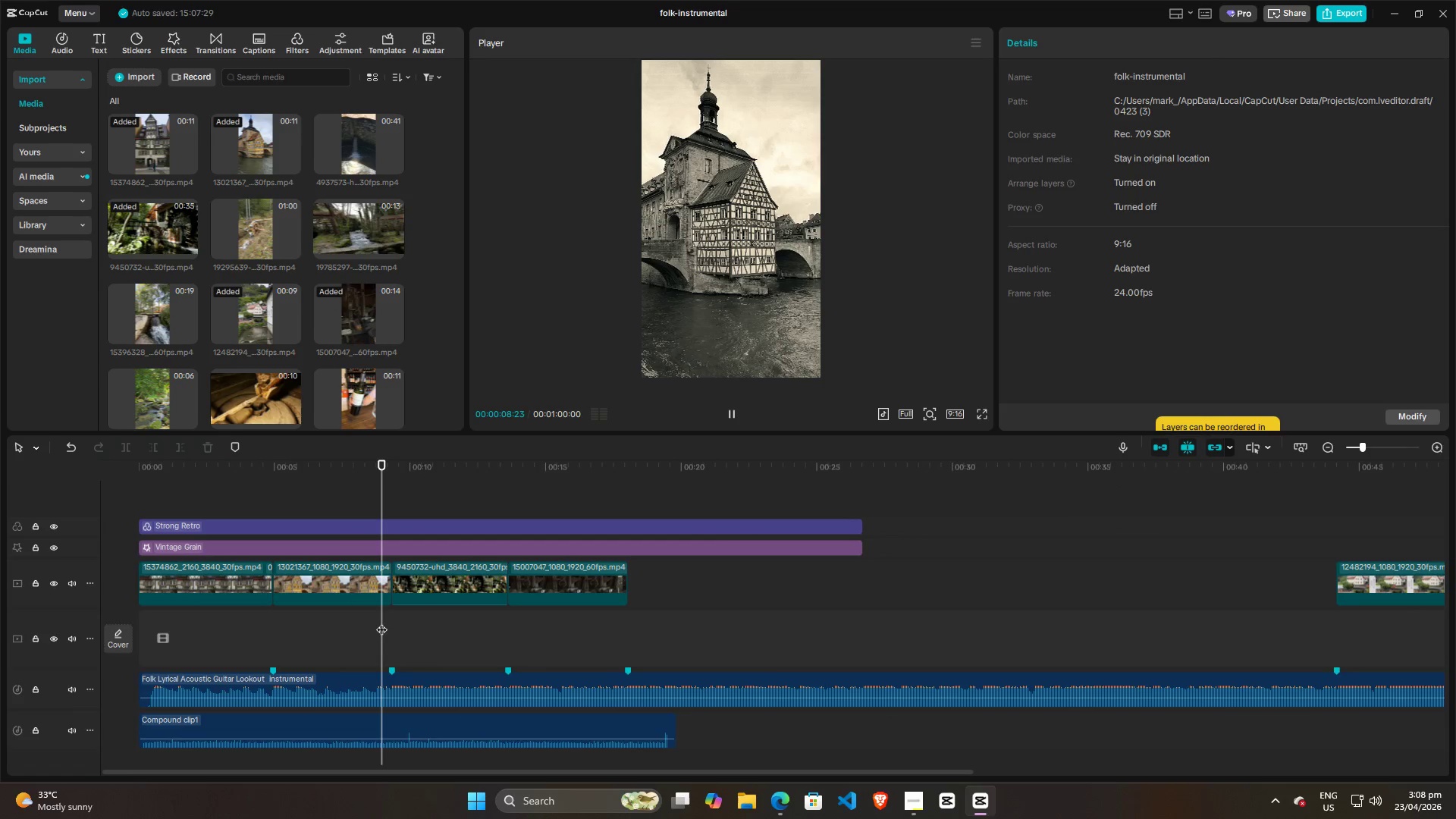 
key(Space)
 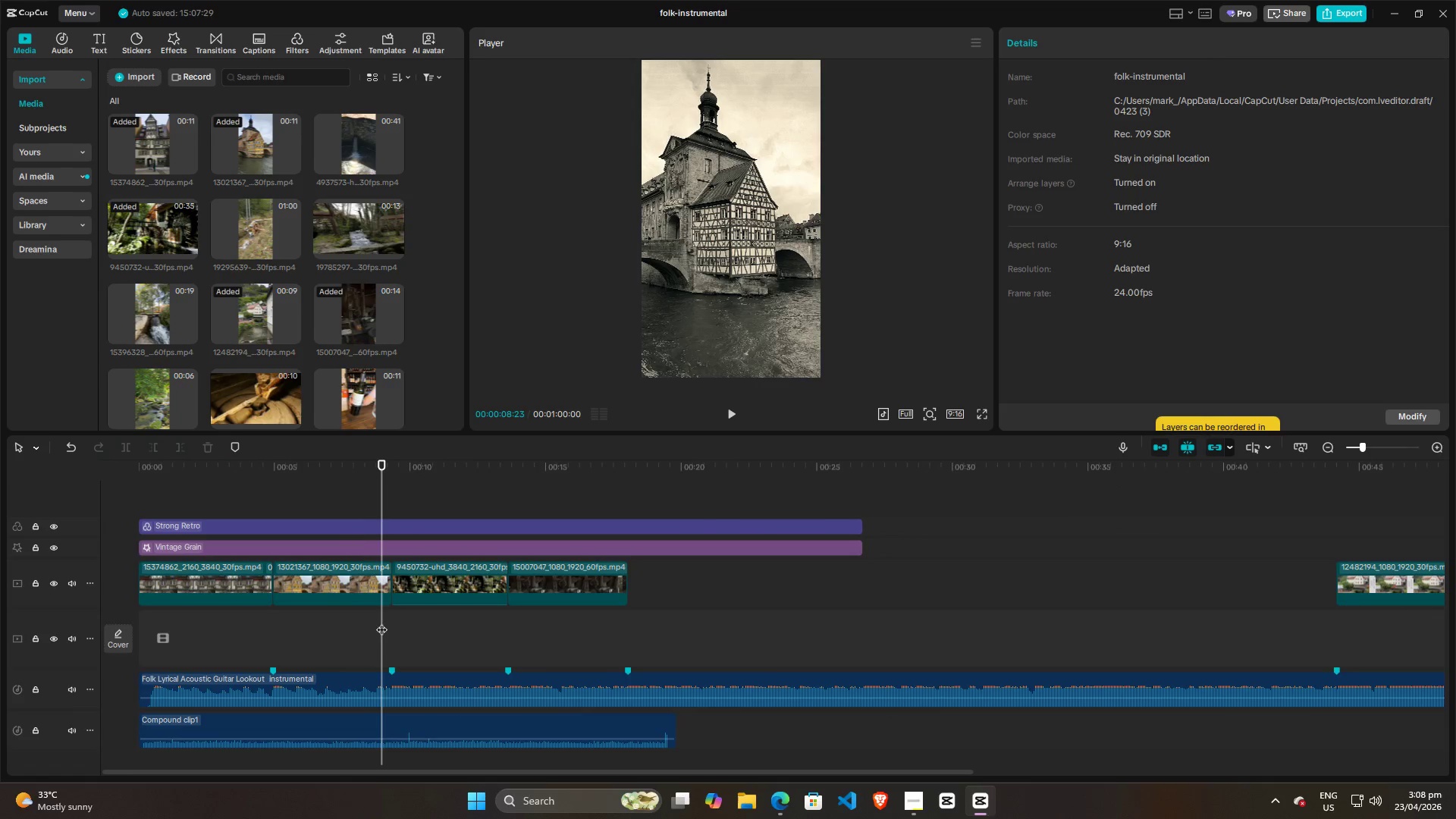 
key(Space)
 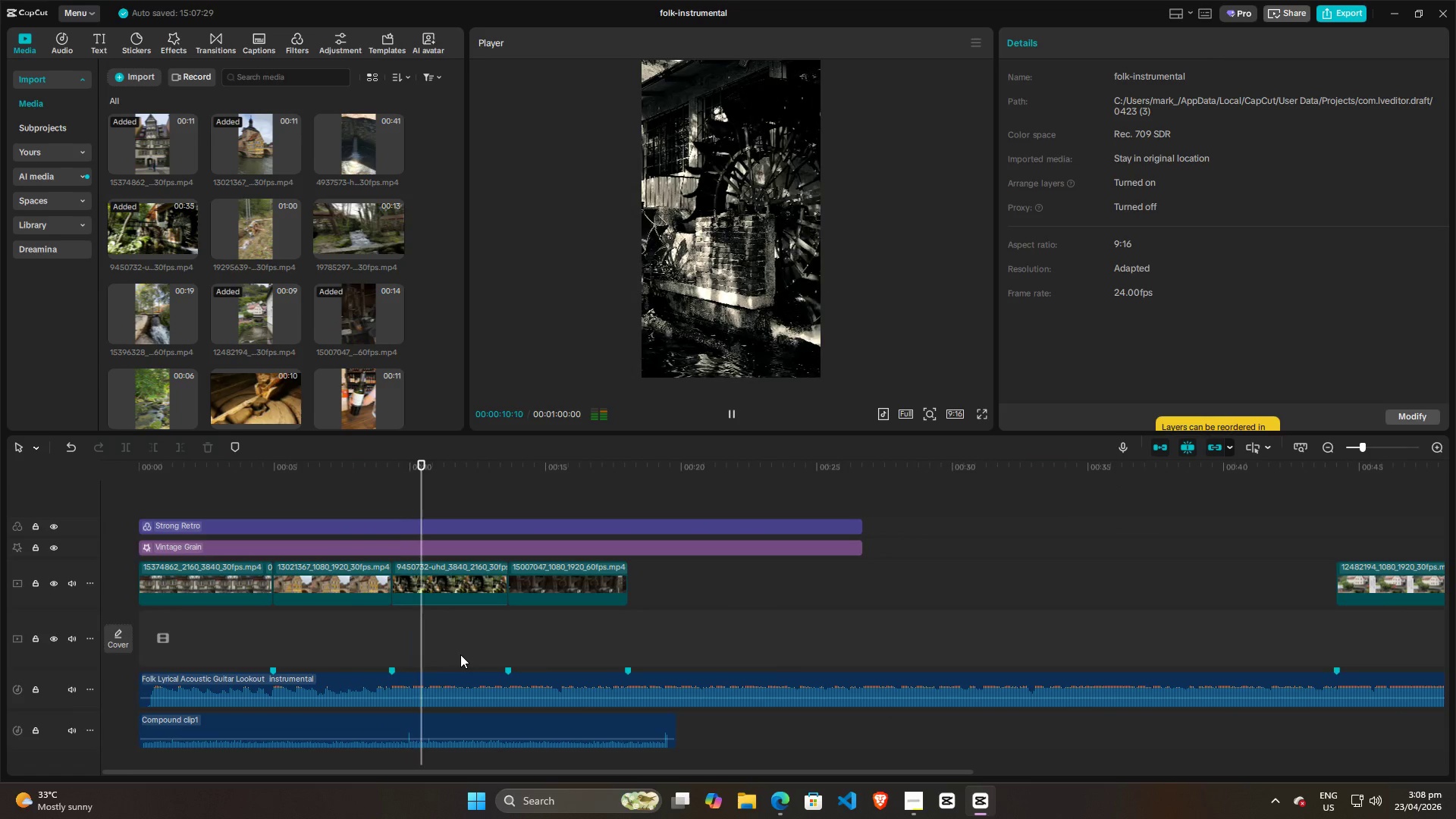 
hold_key(key=ControlLeft, duration=0.75)
scroll: coordinate [460, 654], scroll_direction: down, amount: 2.0
 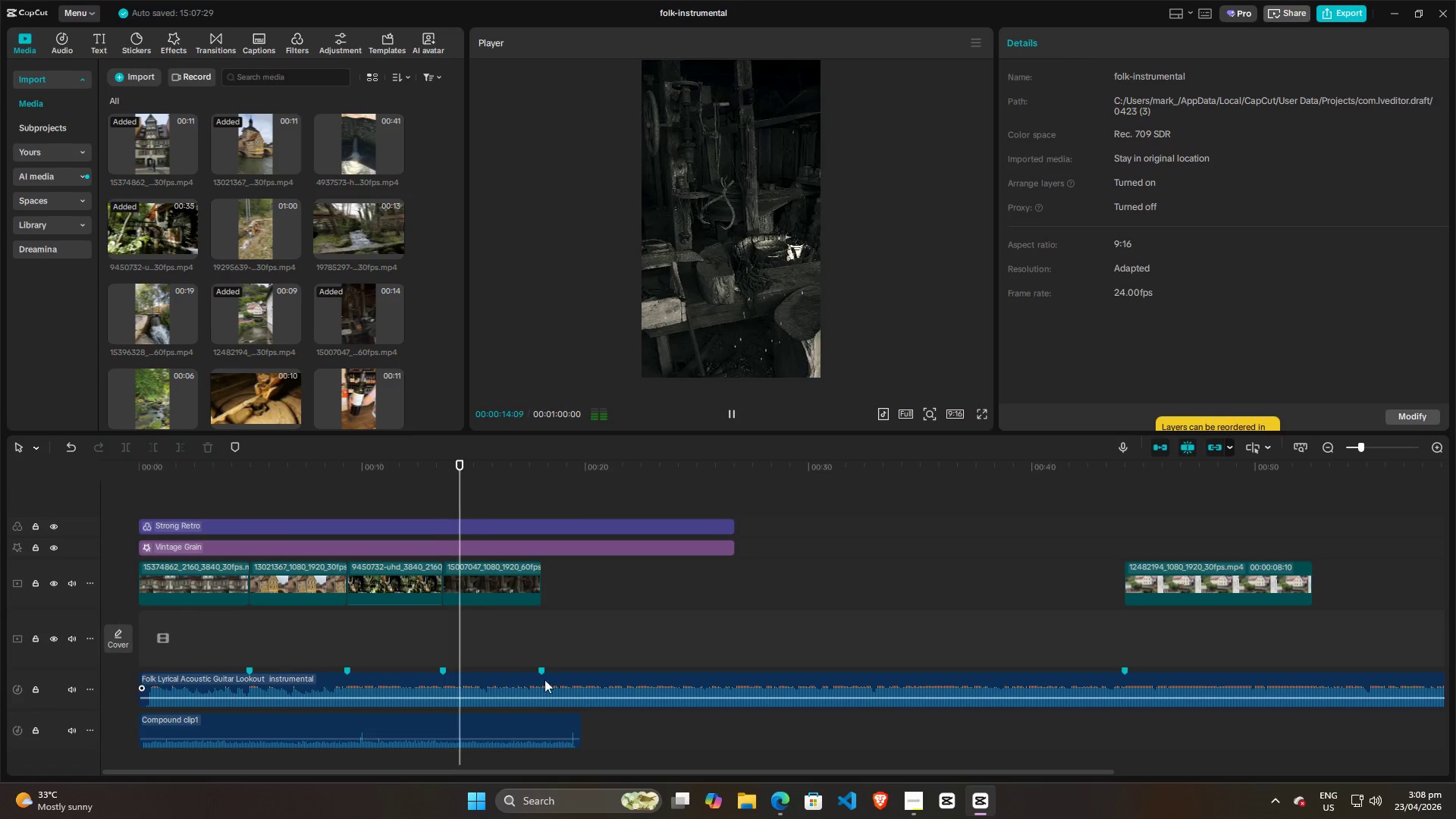 
left_click_drag(start_coordinate=[482, 613], to_coordinate=[568, 631])
 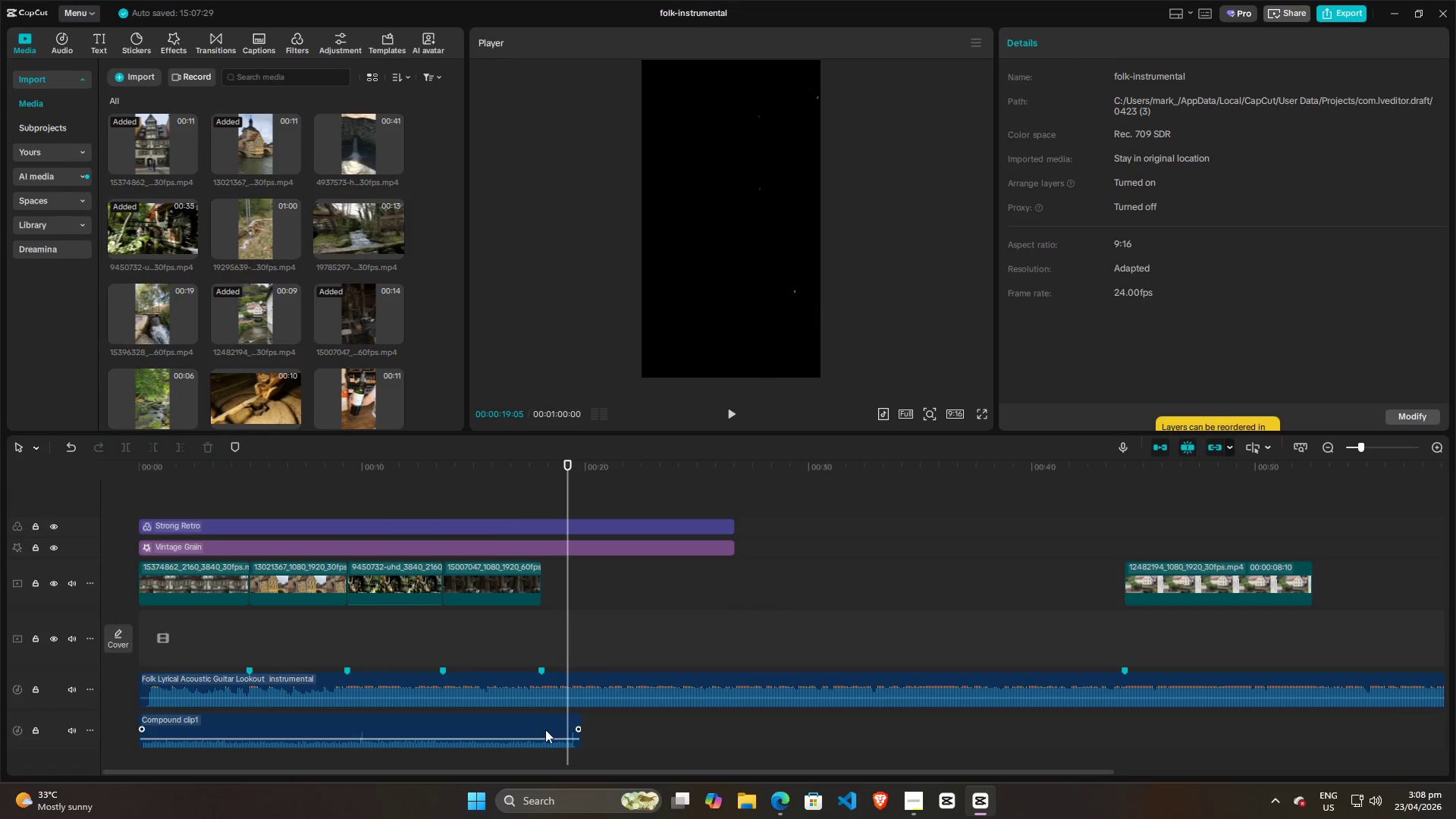 
left_click([544, 731])
 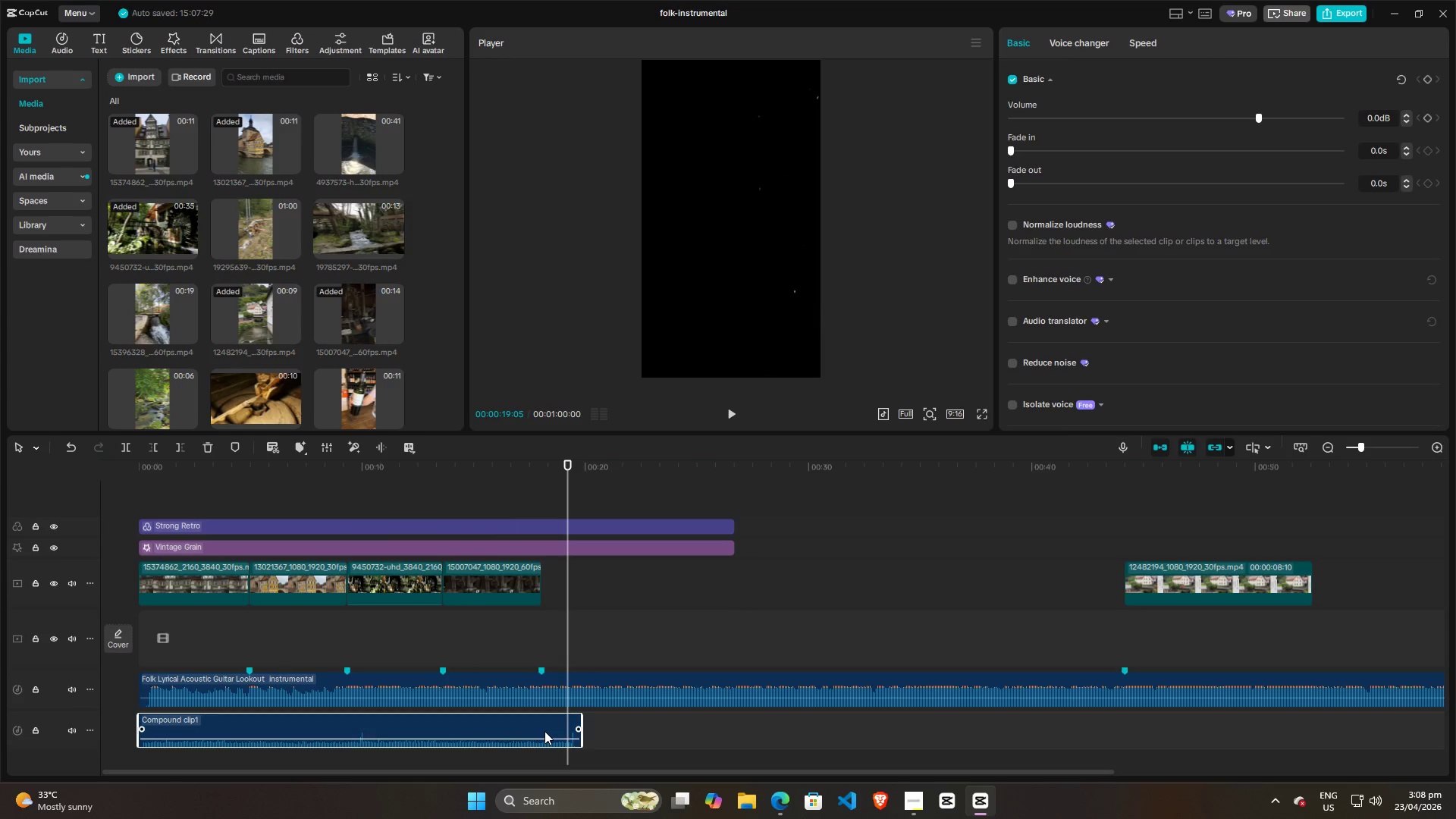 
key(W)
 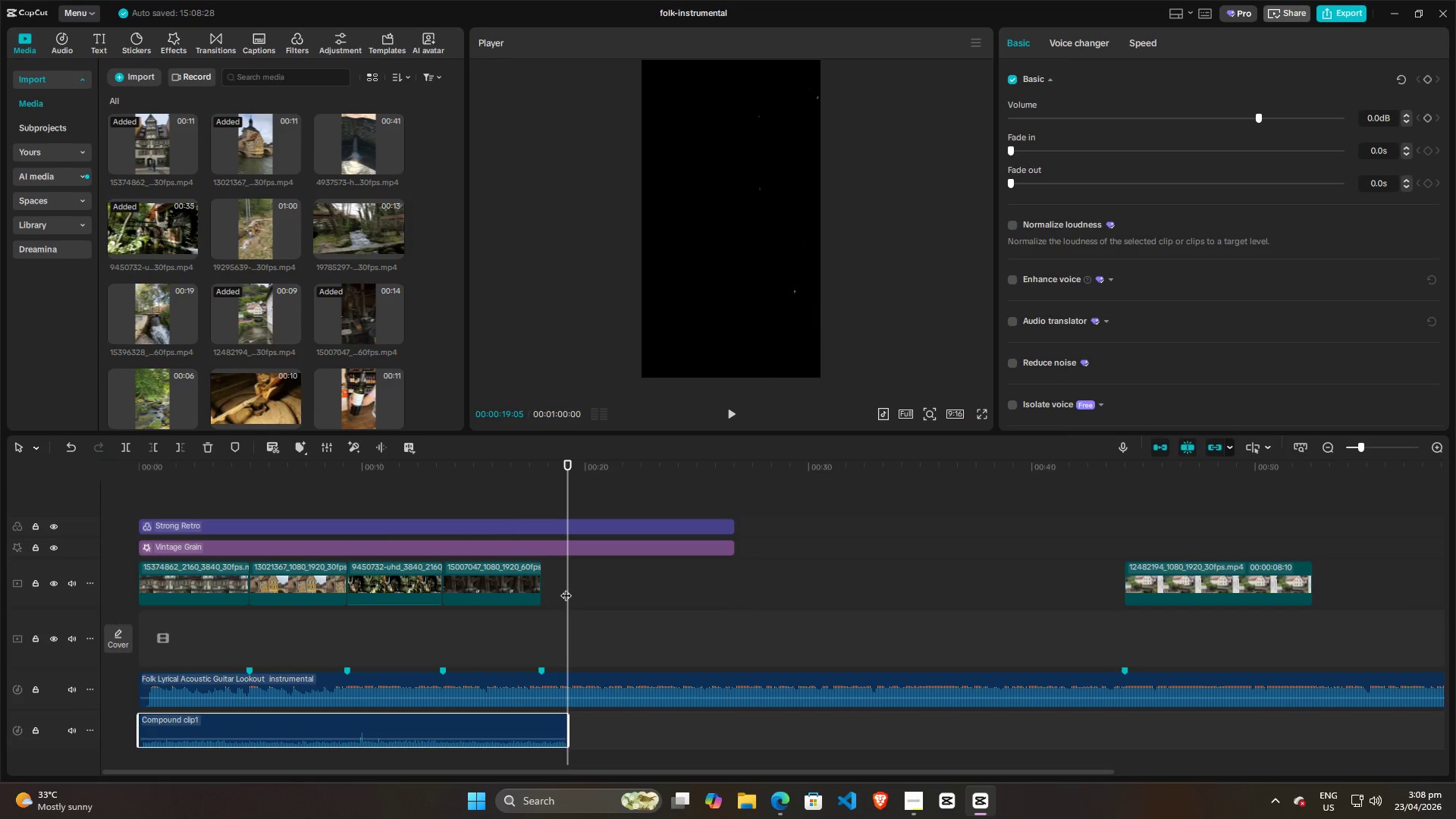 
left_click_drag(start_coordinate=[566, 588], to_coordinate=[371, 621])
 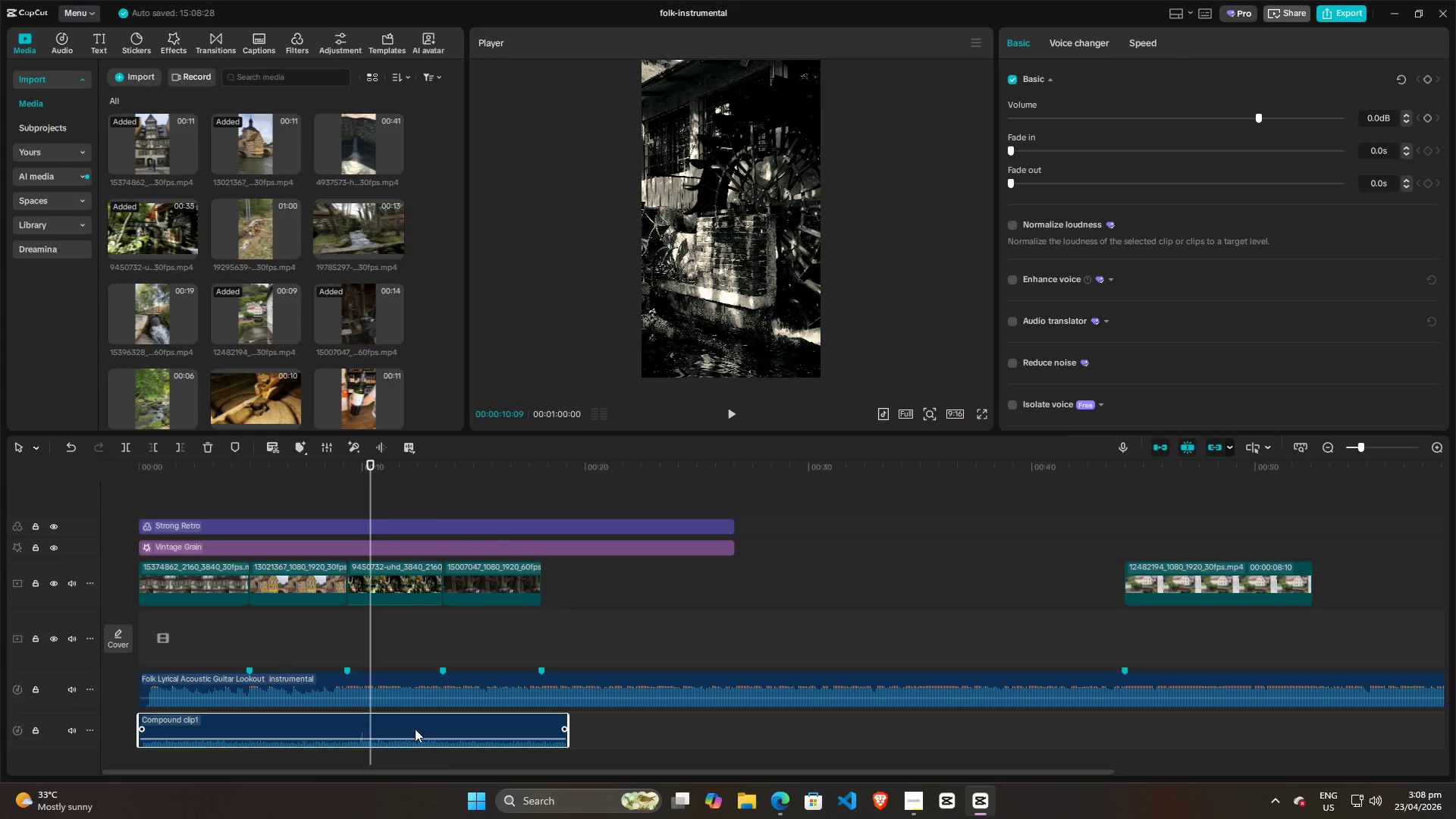 
hold_key(key=AltLeft, duration=1.53)
left_click_drag(start_coordinate=[406, 721], to_coordinate=[833, 728])
 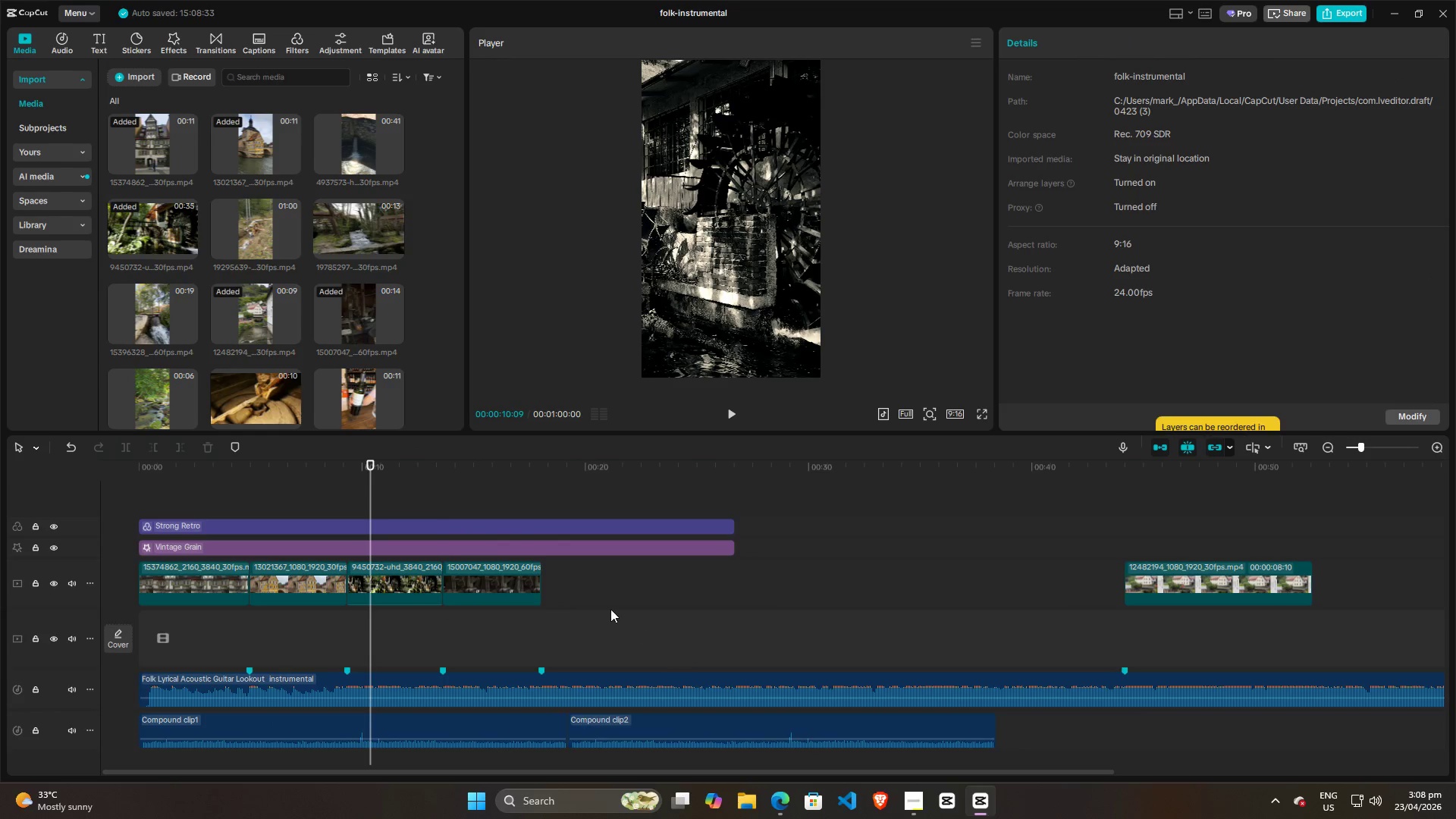 
hold_key(key=AltLeft, duration=0.88)
 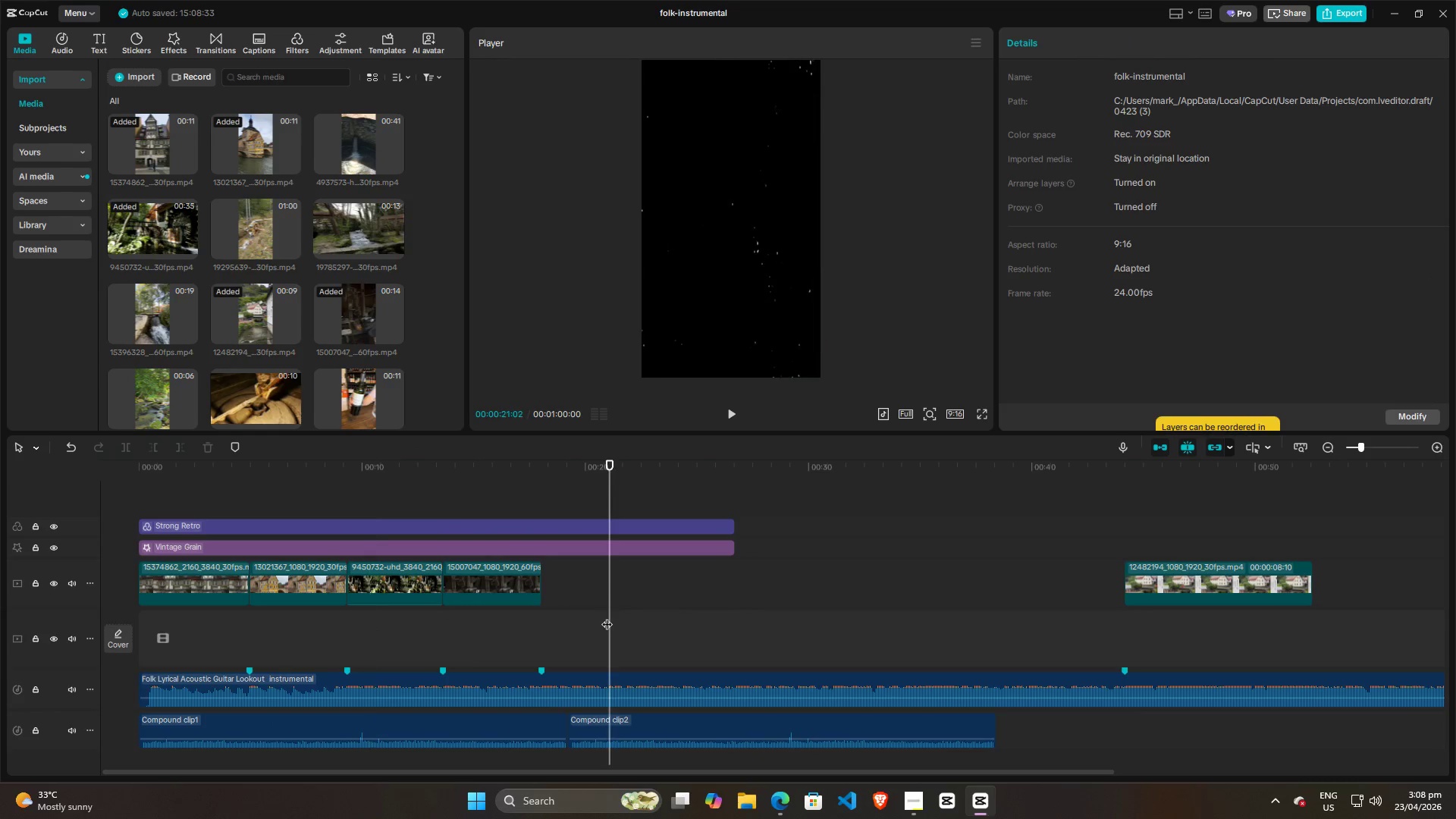 
hold_key(key=AltLeft, duration=5.77)
left_click([610, 609])
 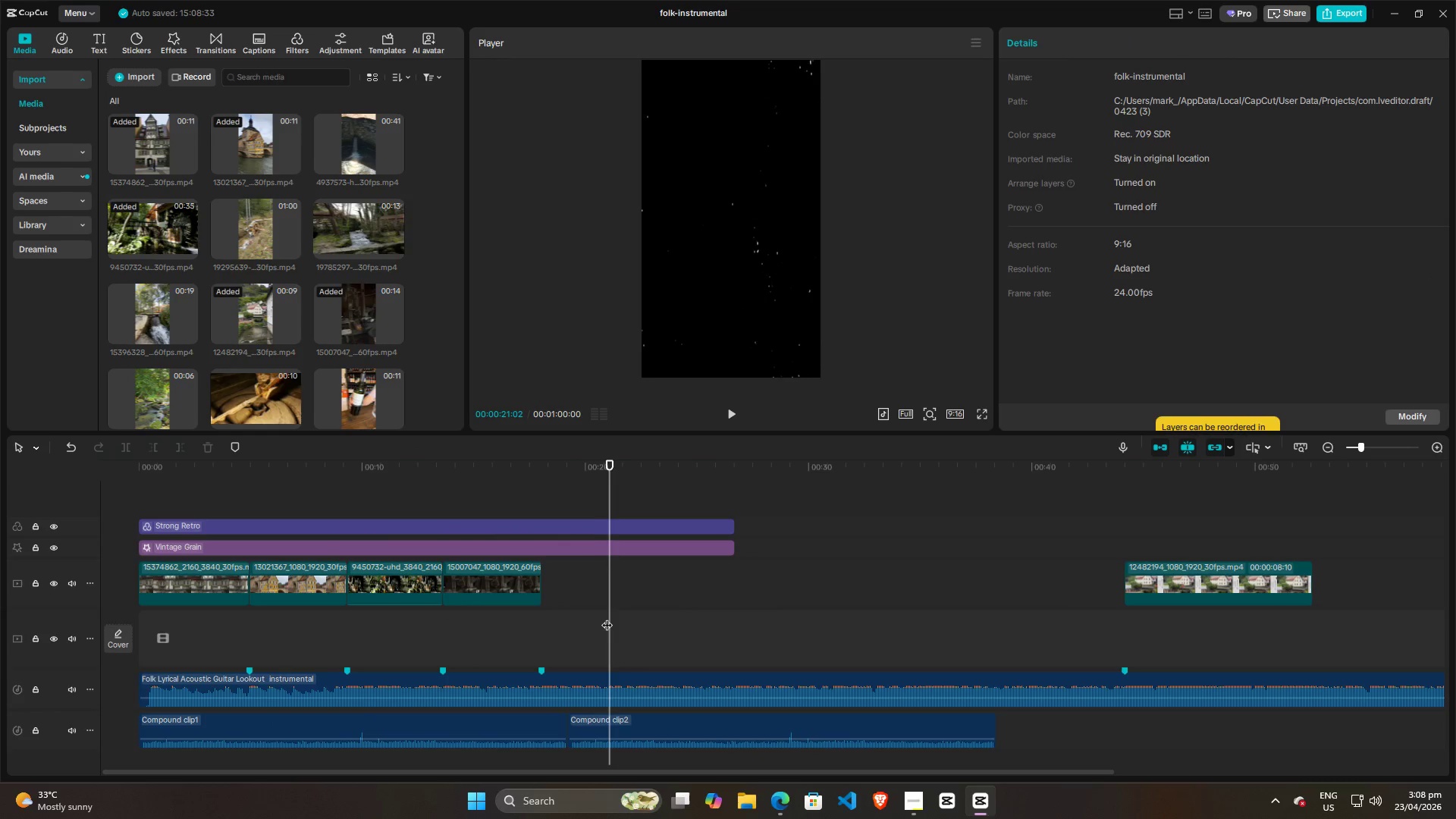 
left_click_drag(start_coordinate=[607, 617], to_coordinate=[585, 622])
 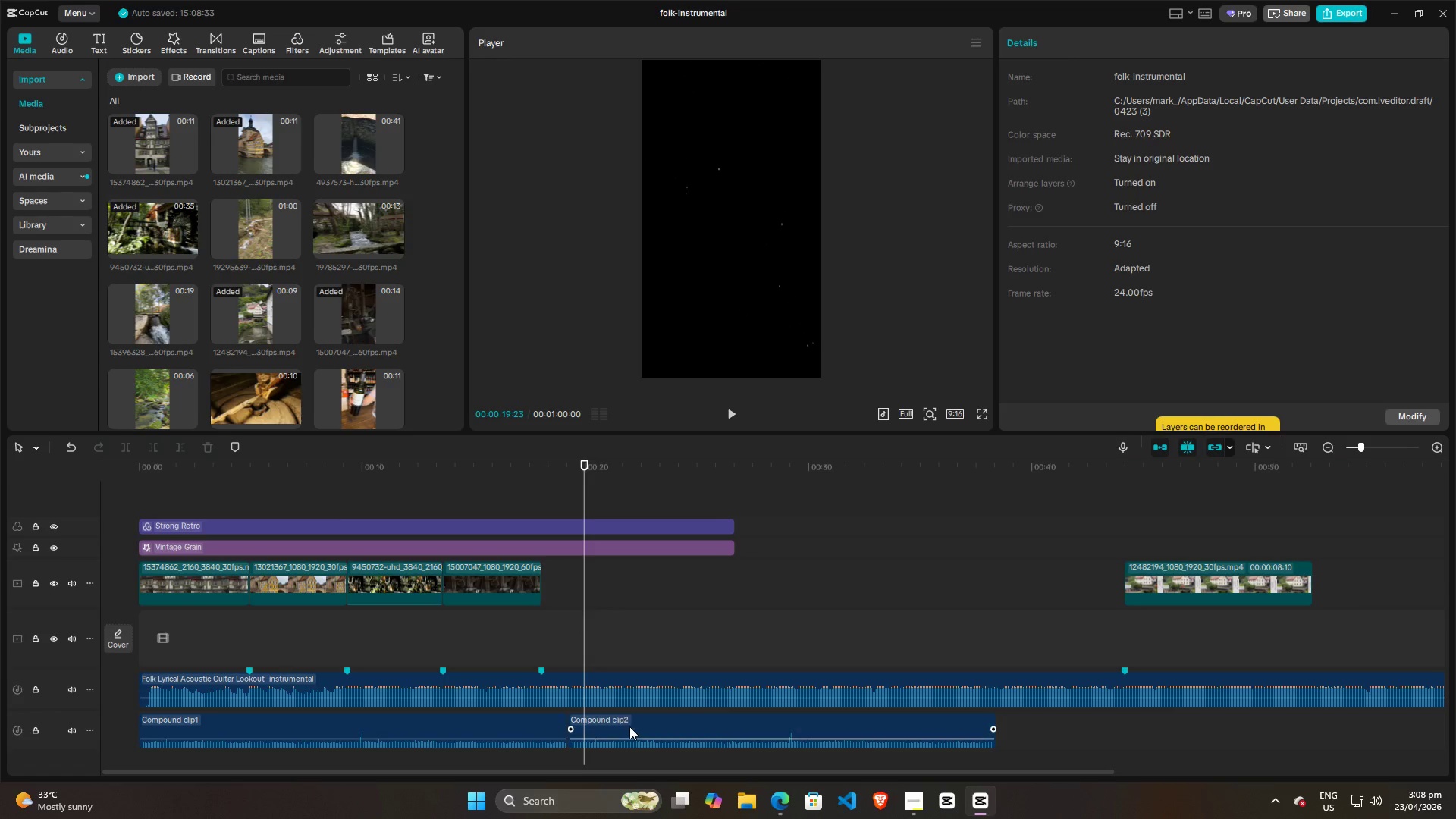 
left_click([629, 726])
 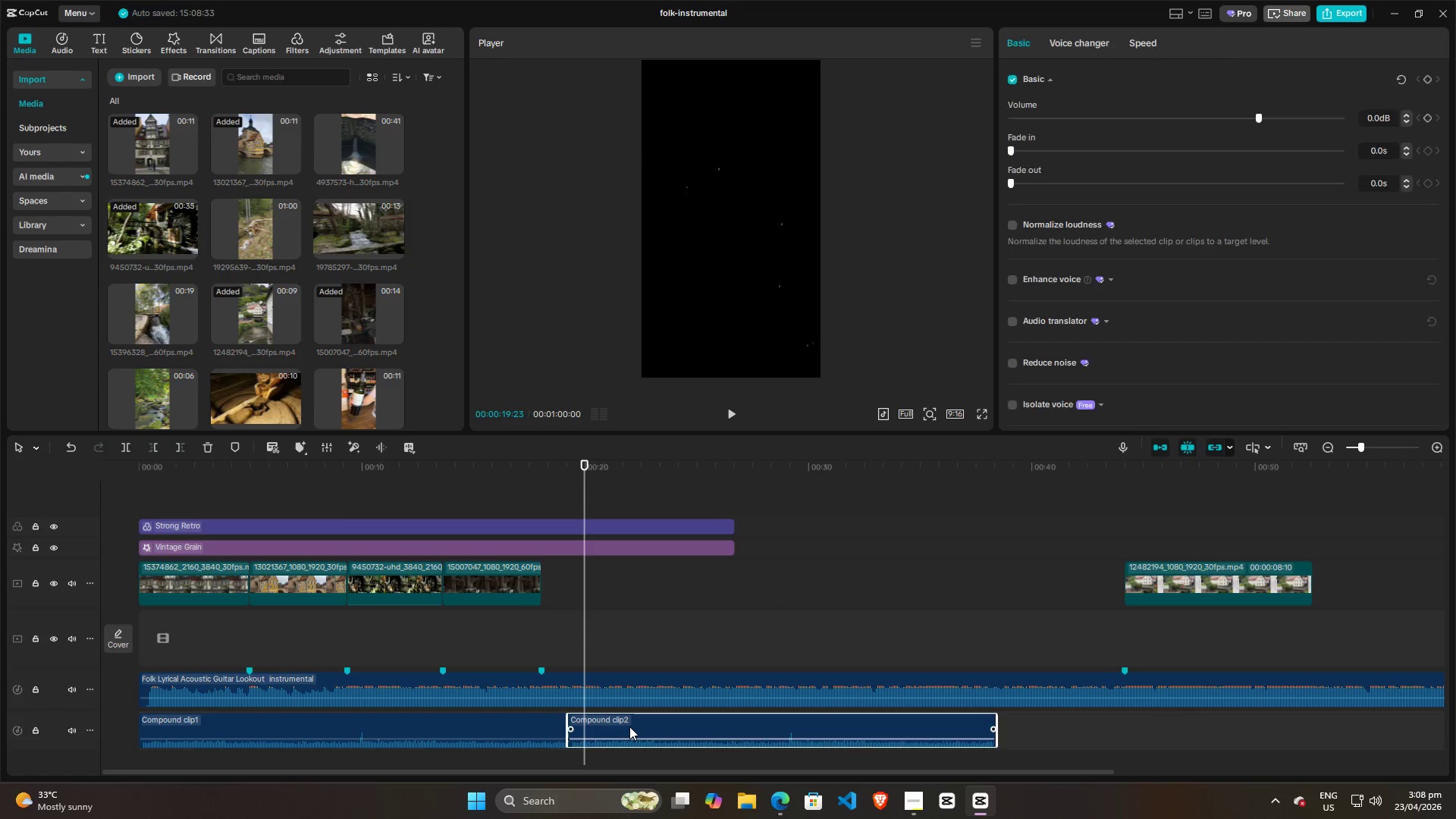 
key(Q)
 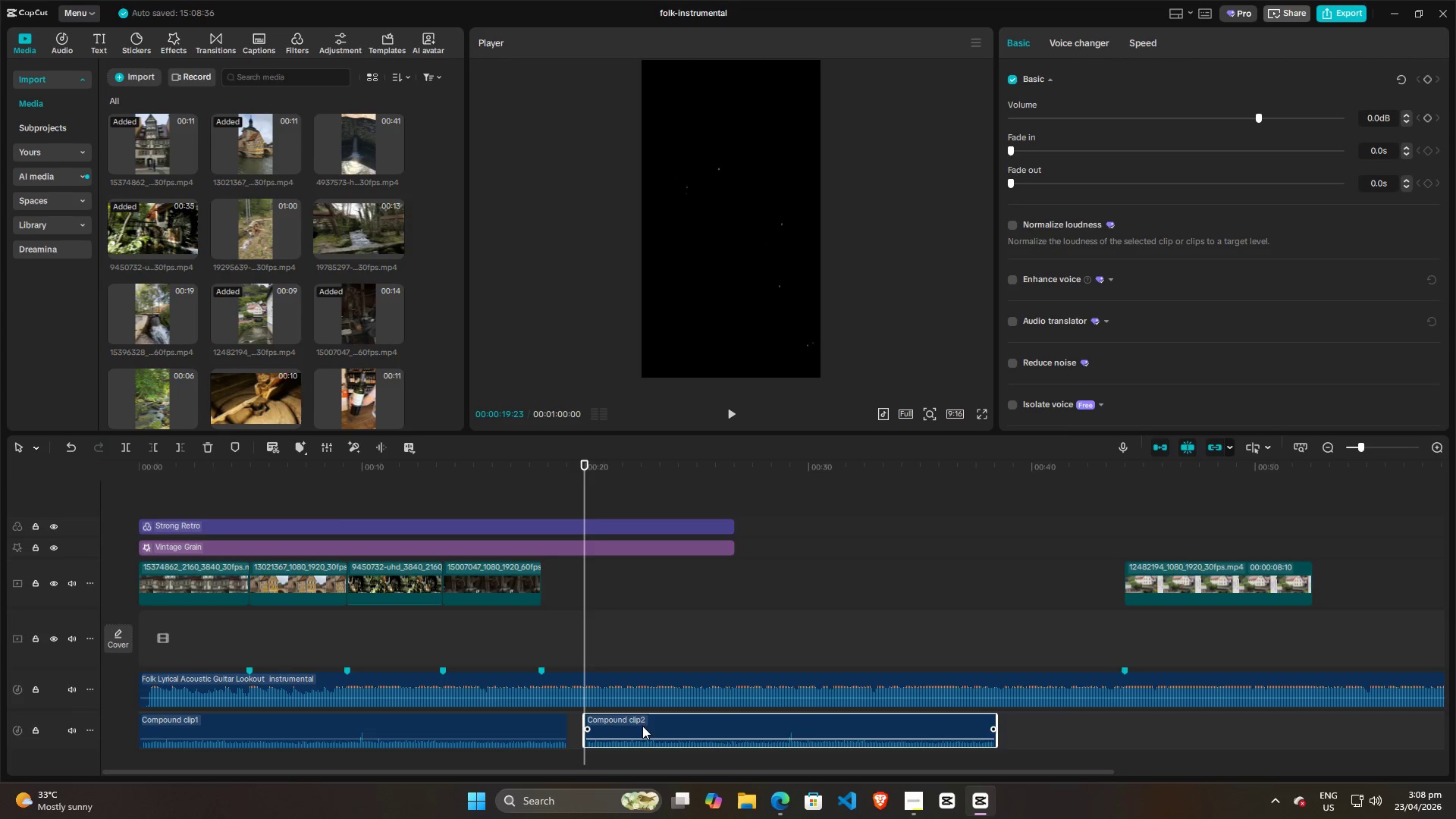 
left_click_drag(start_coordinate=[642, 726], to_coordinate=[629, 730])
 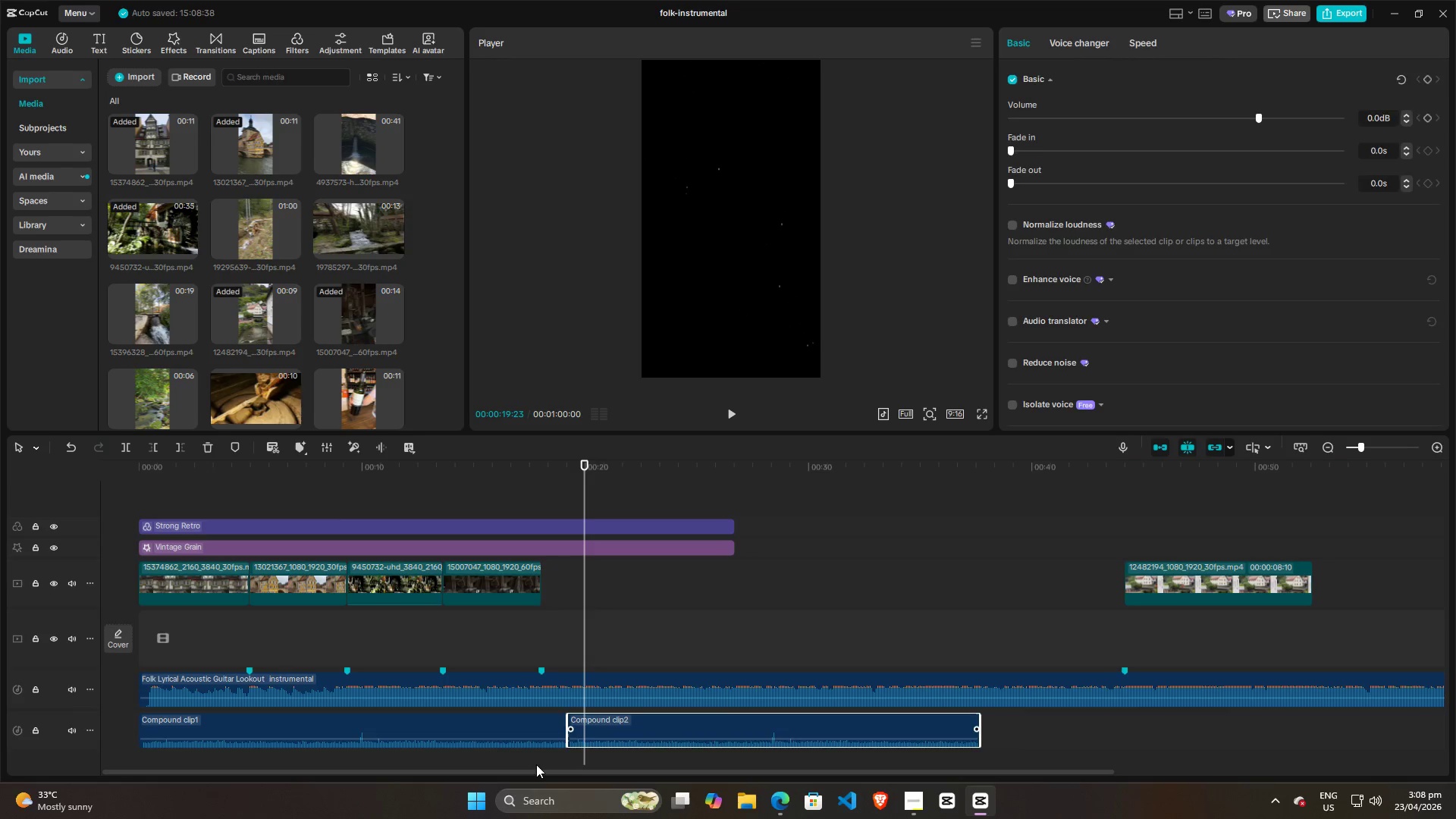 
left_click_drag(start_coordinate=[536, 764], to_coordinate=[625, 722])
 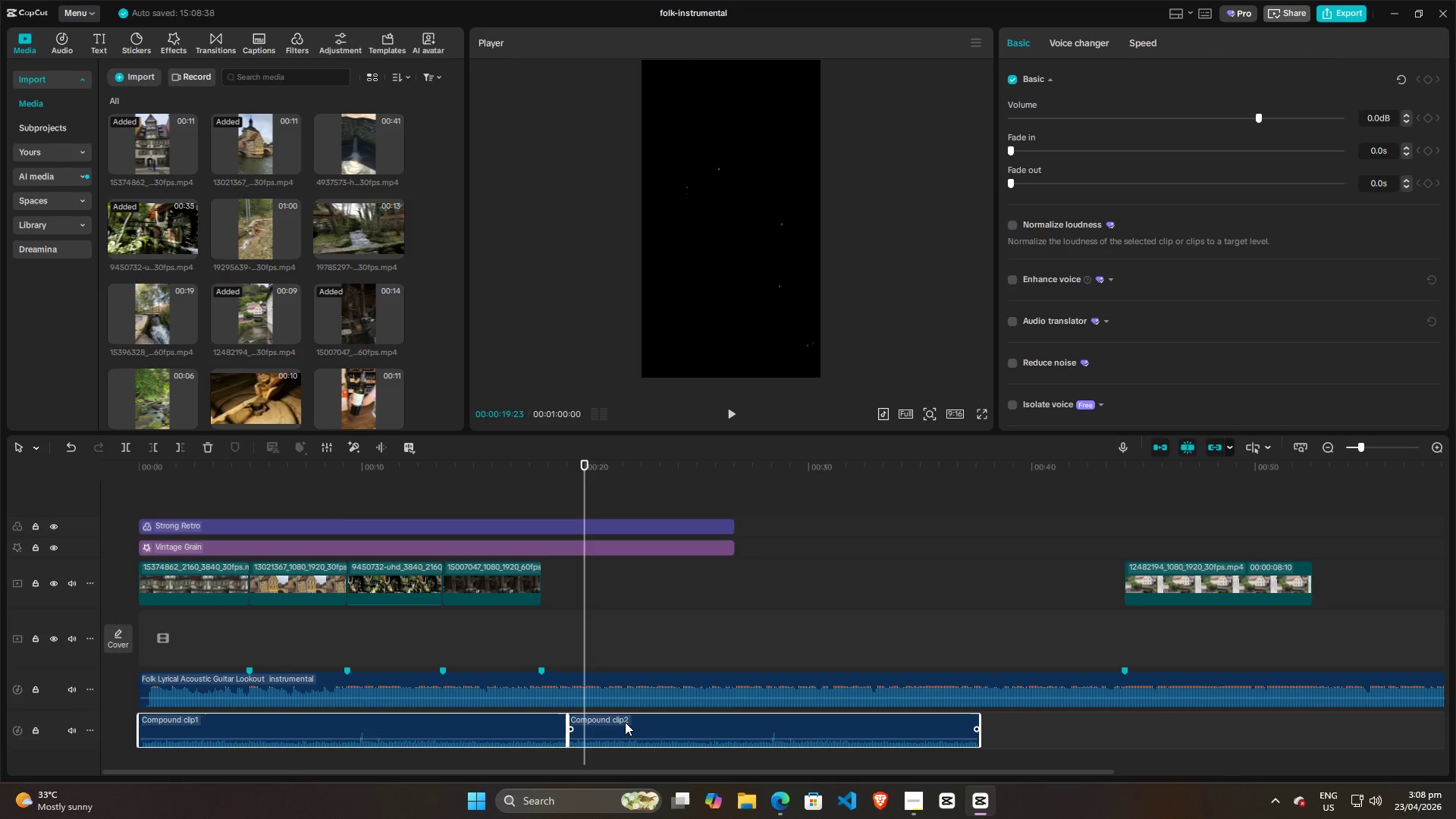 
key(Alt+G)
 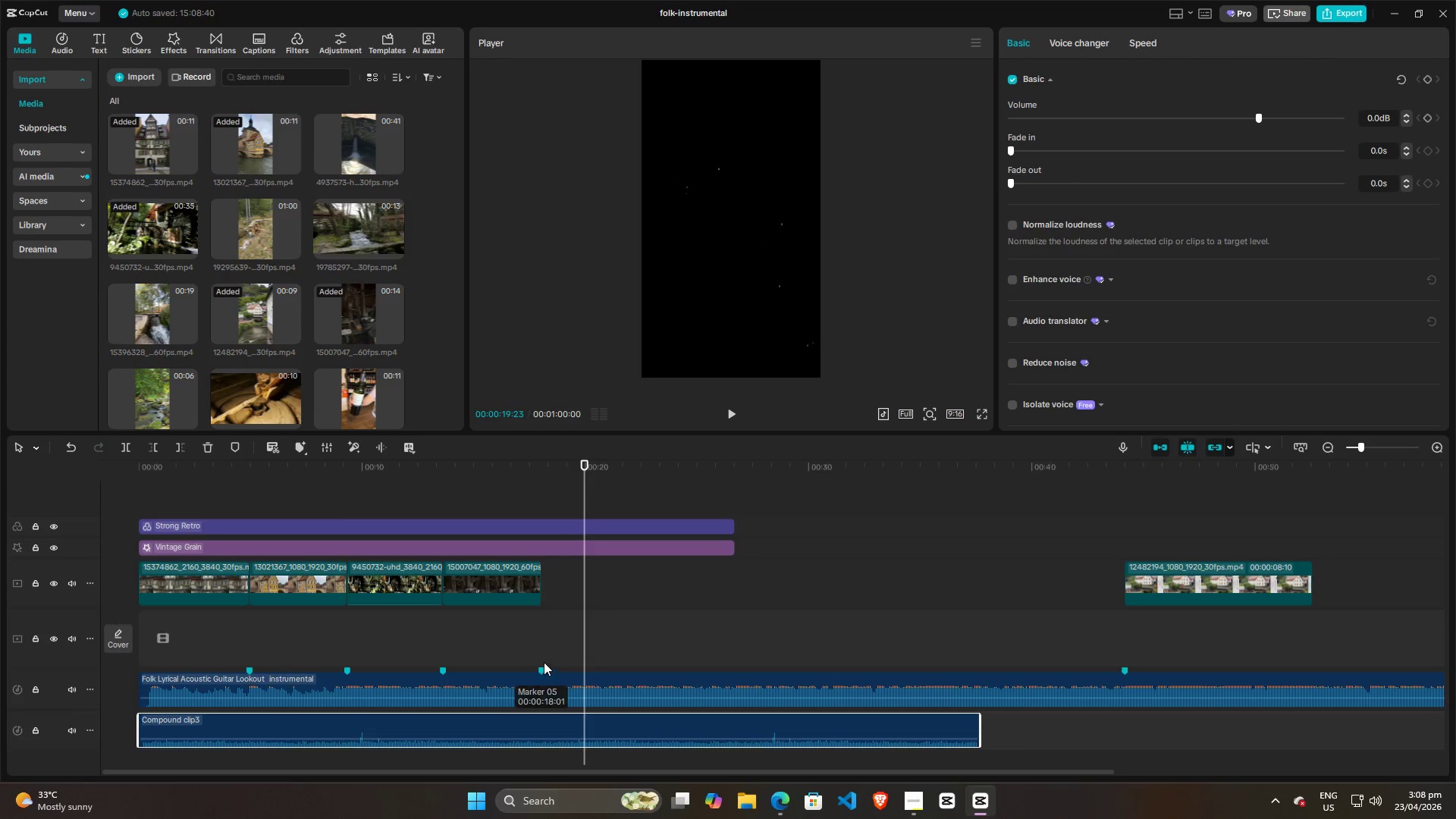 
left_click([562, 648])
 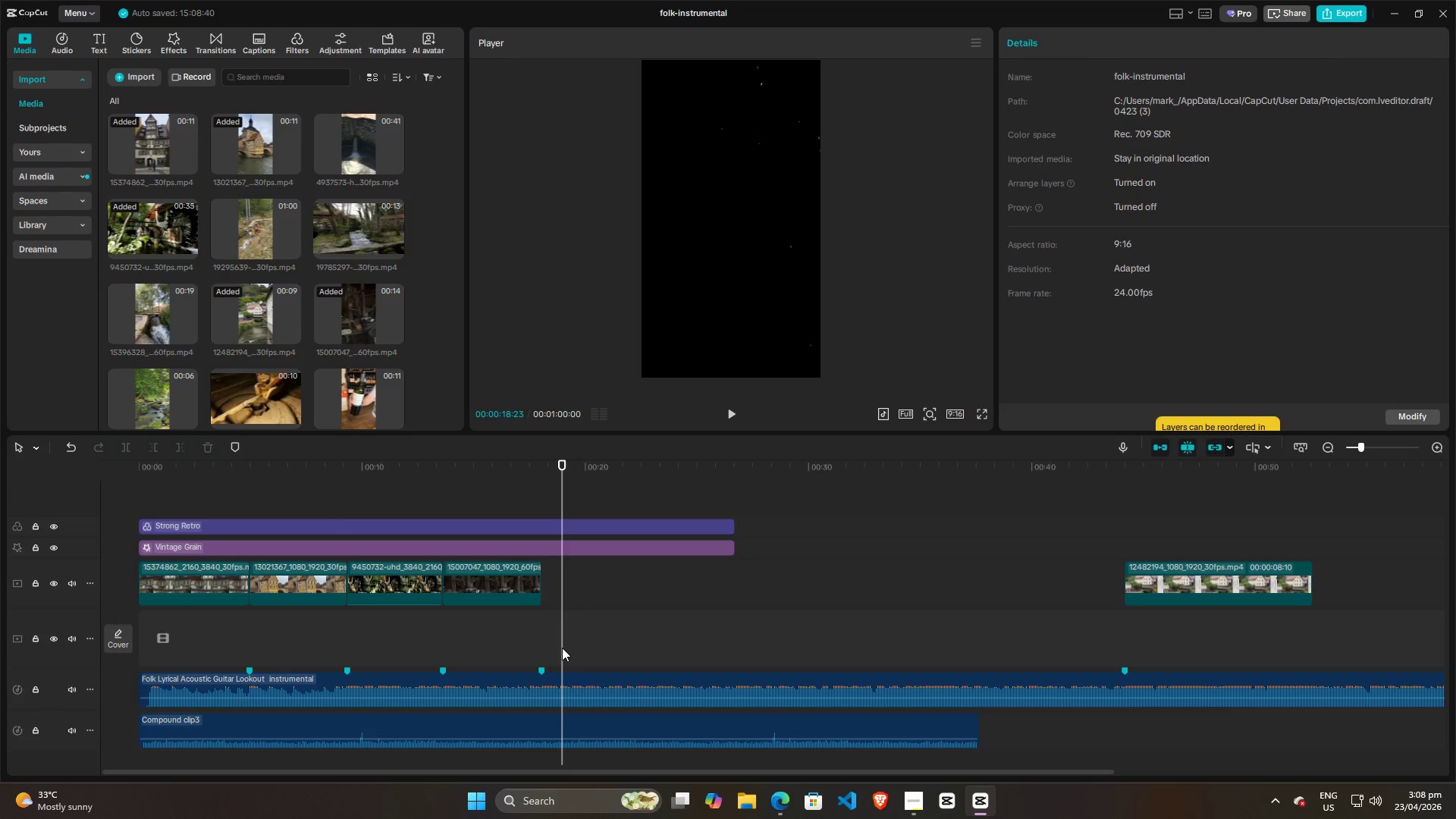 
key(Space)
 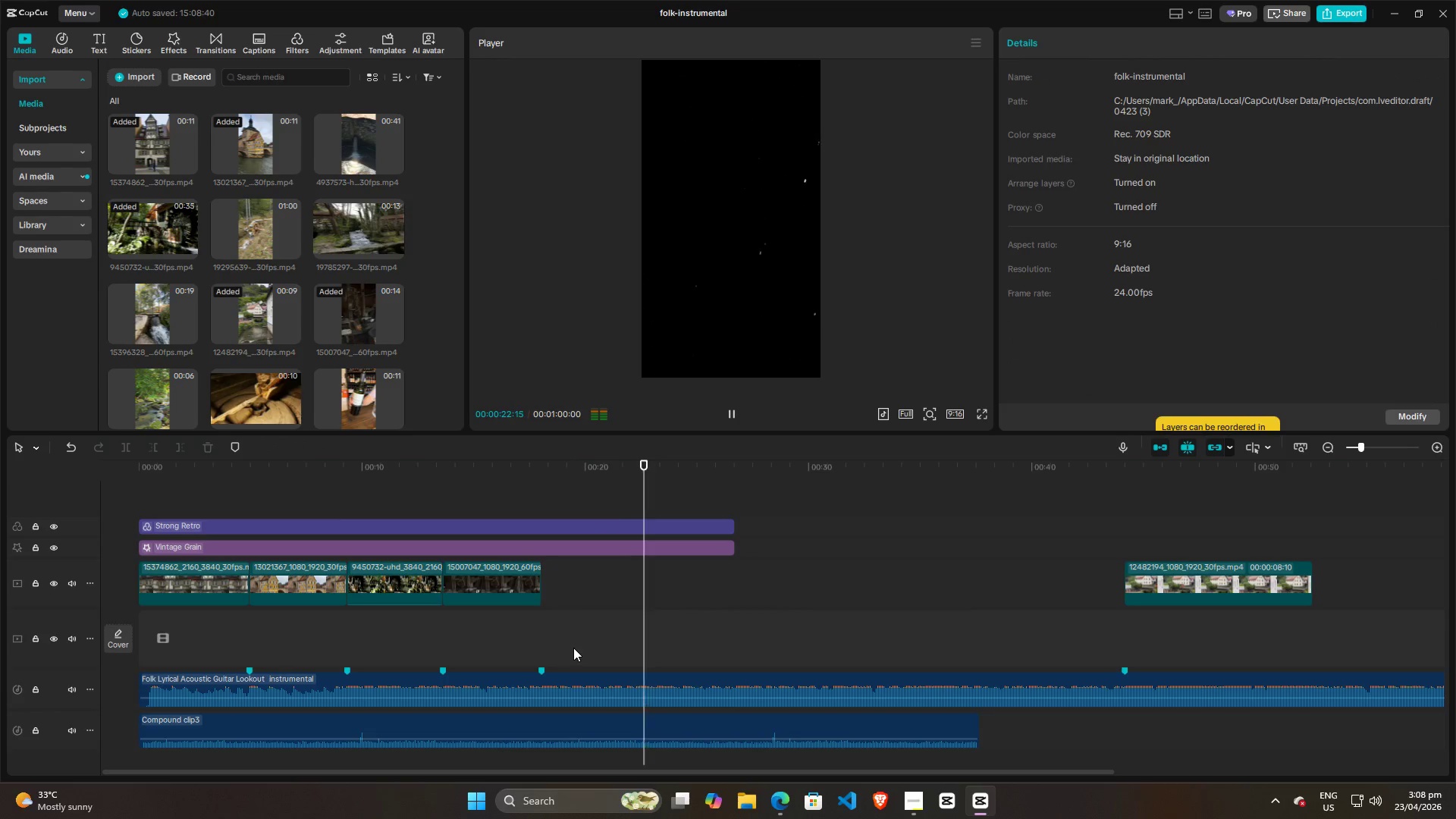 
hold_key(key=ControlLeft, duration=0.77)
scroll: coordinate [573, 648], scroll_direction: down, amount: 5.0
 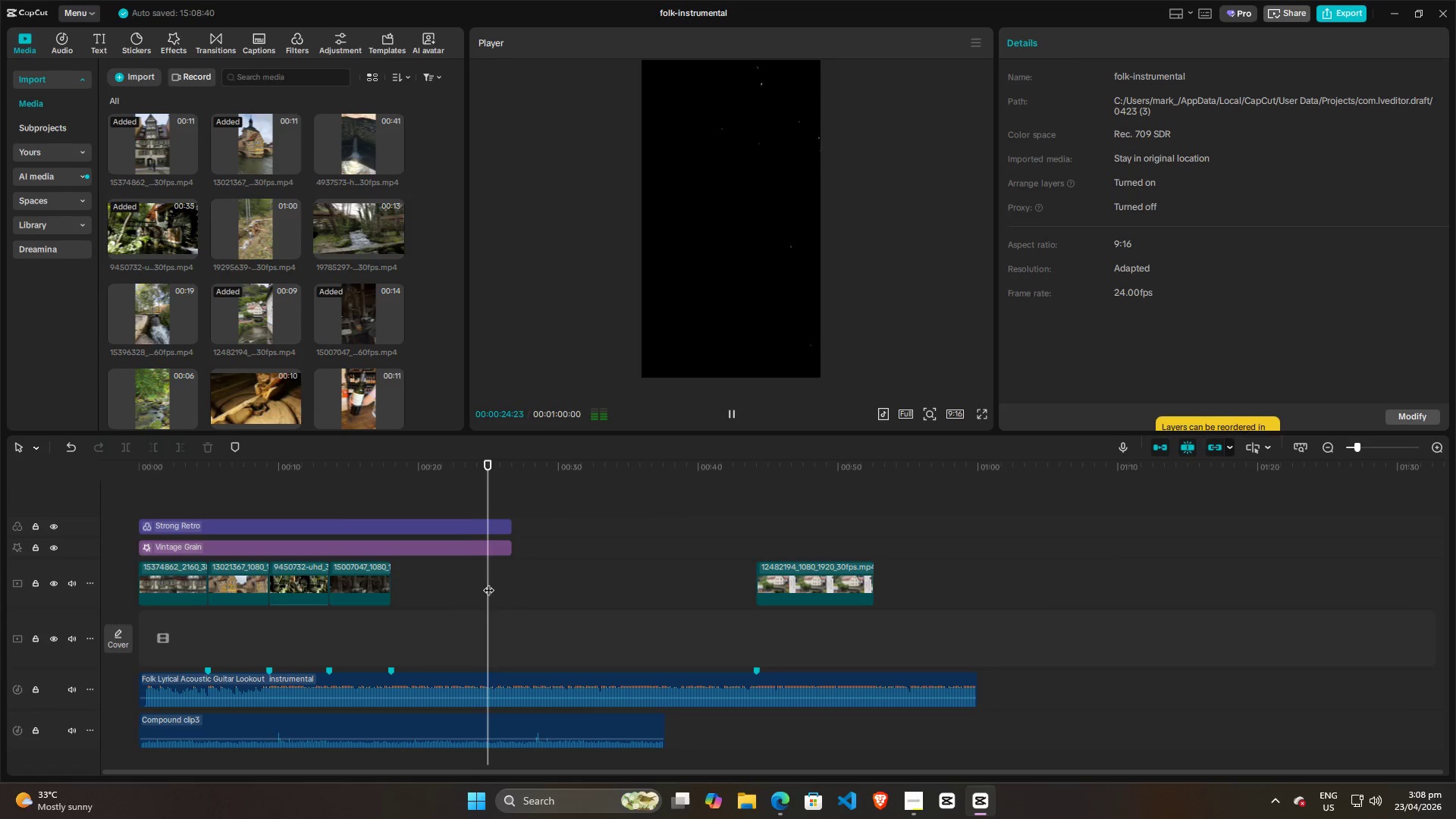 
left_click_drag(start_coordinate=[488, 582], to_coordinate=[0, 585])
 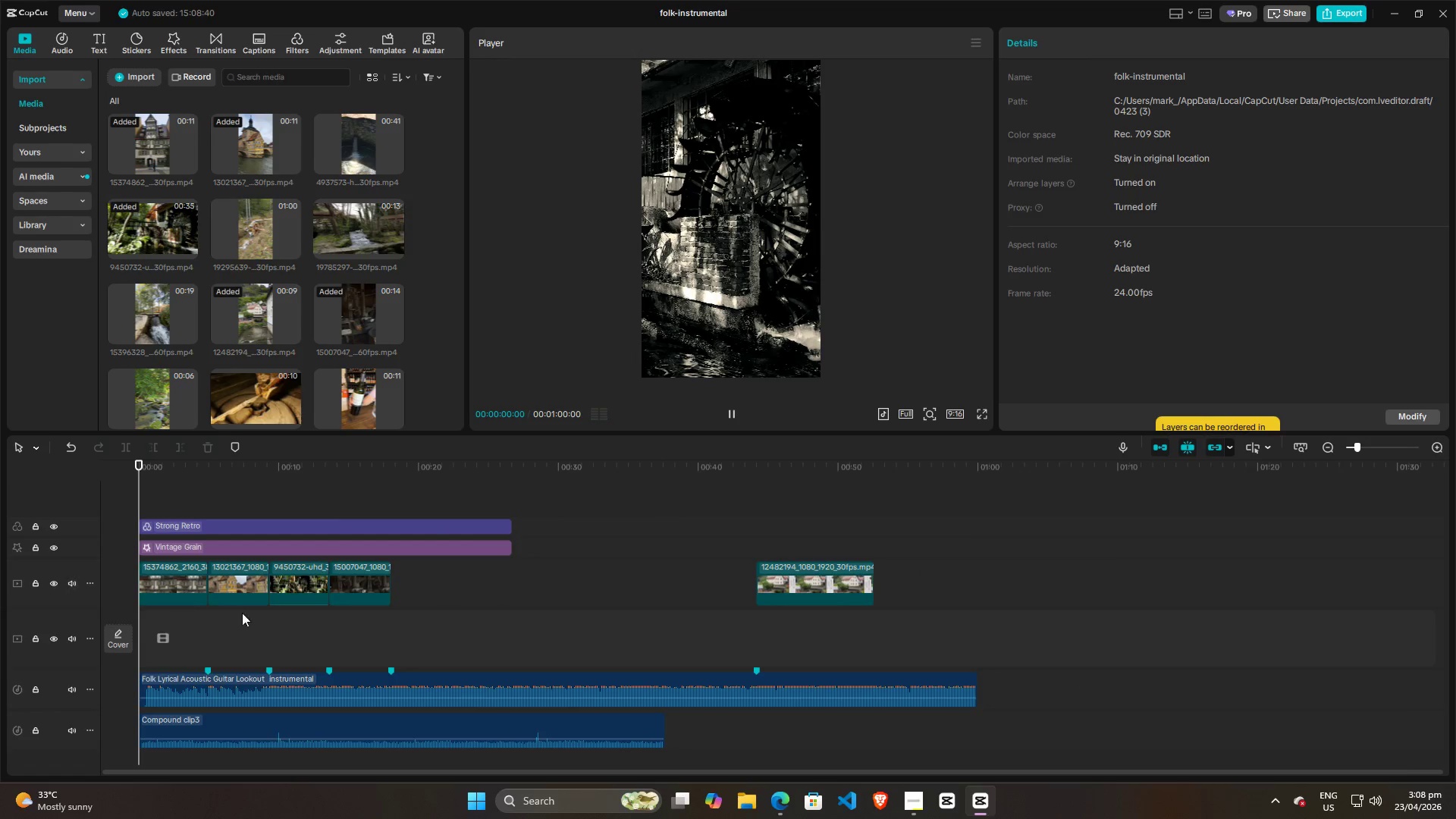 
key(Space)
 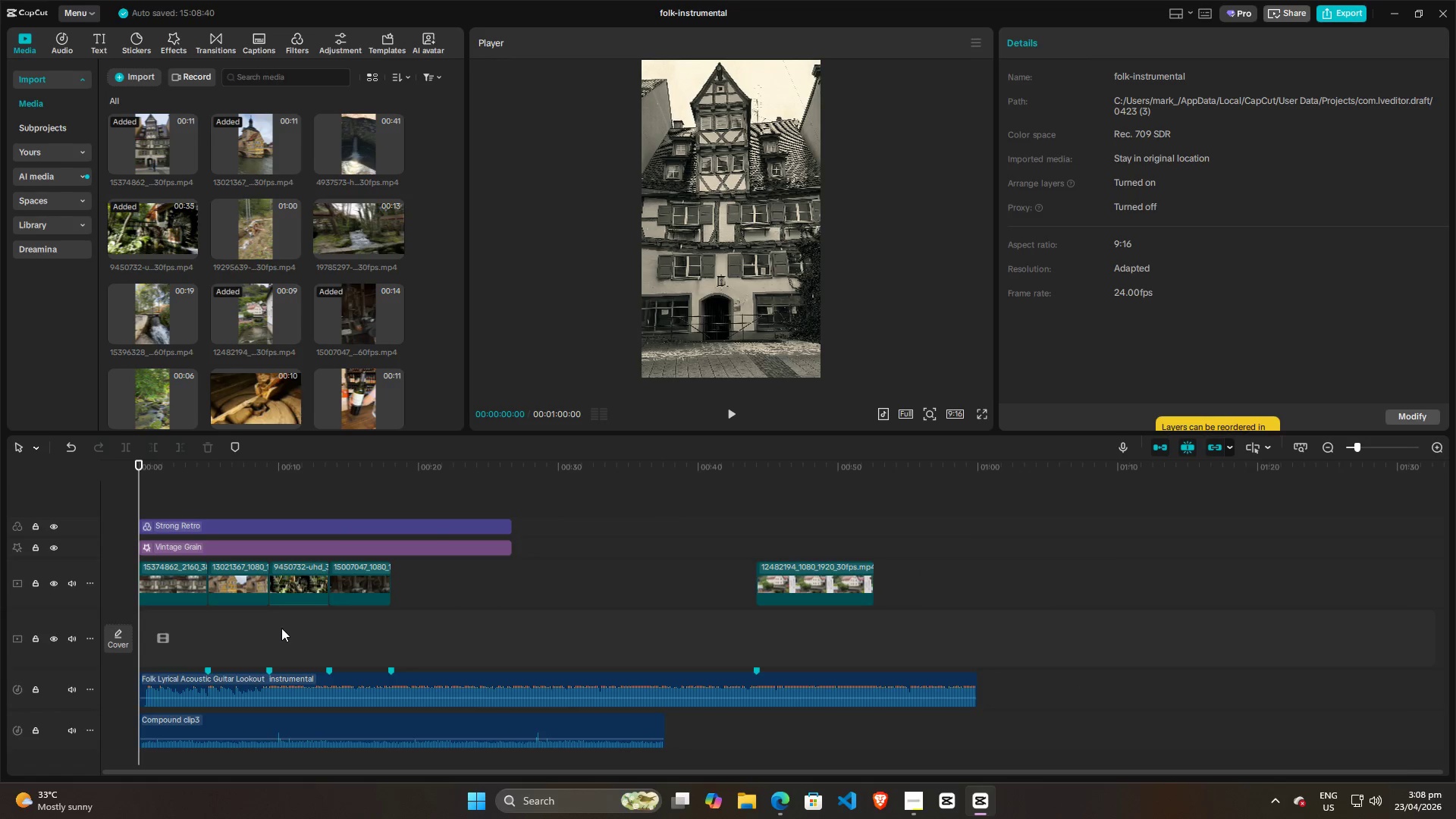 
key(Space)
 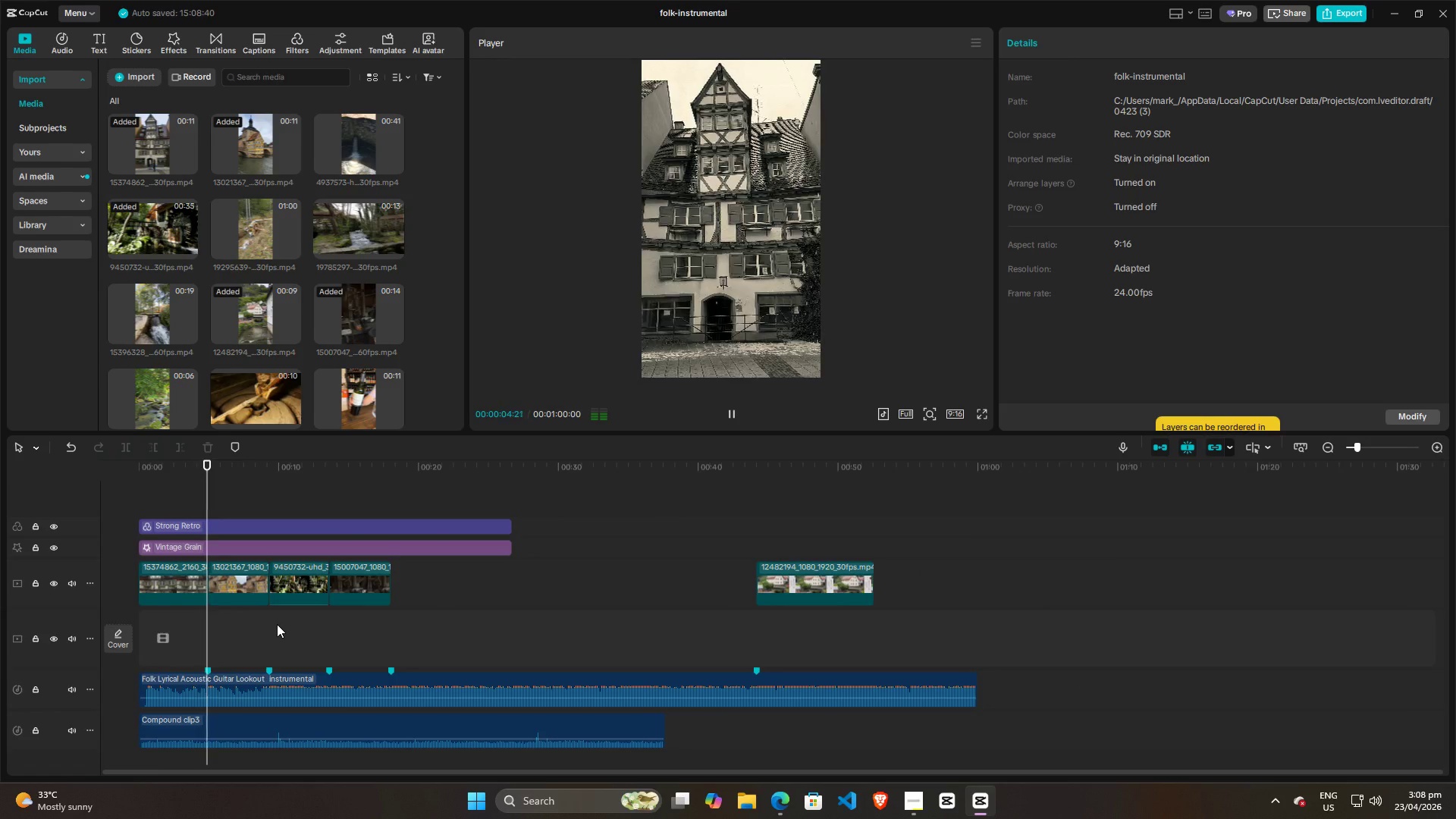 
wait(9.92)
 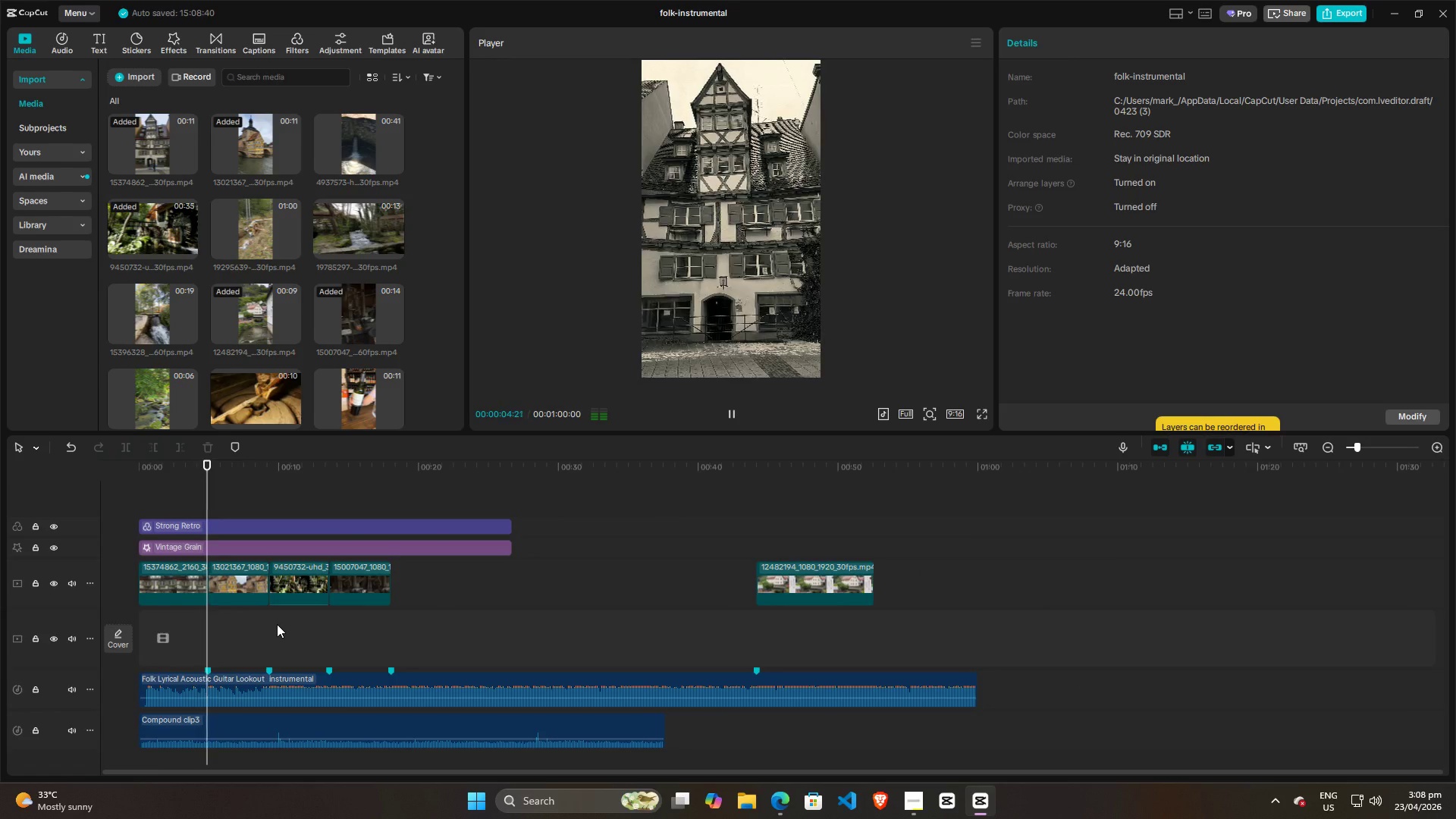 
key(Space)
 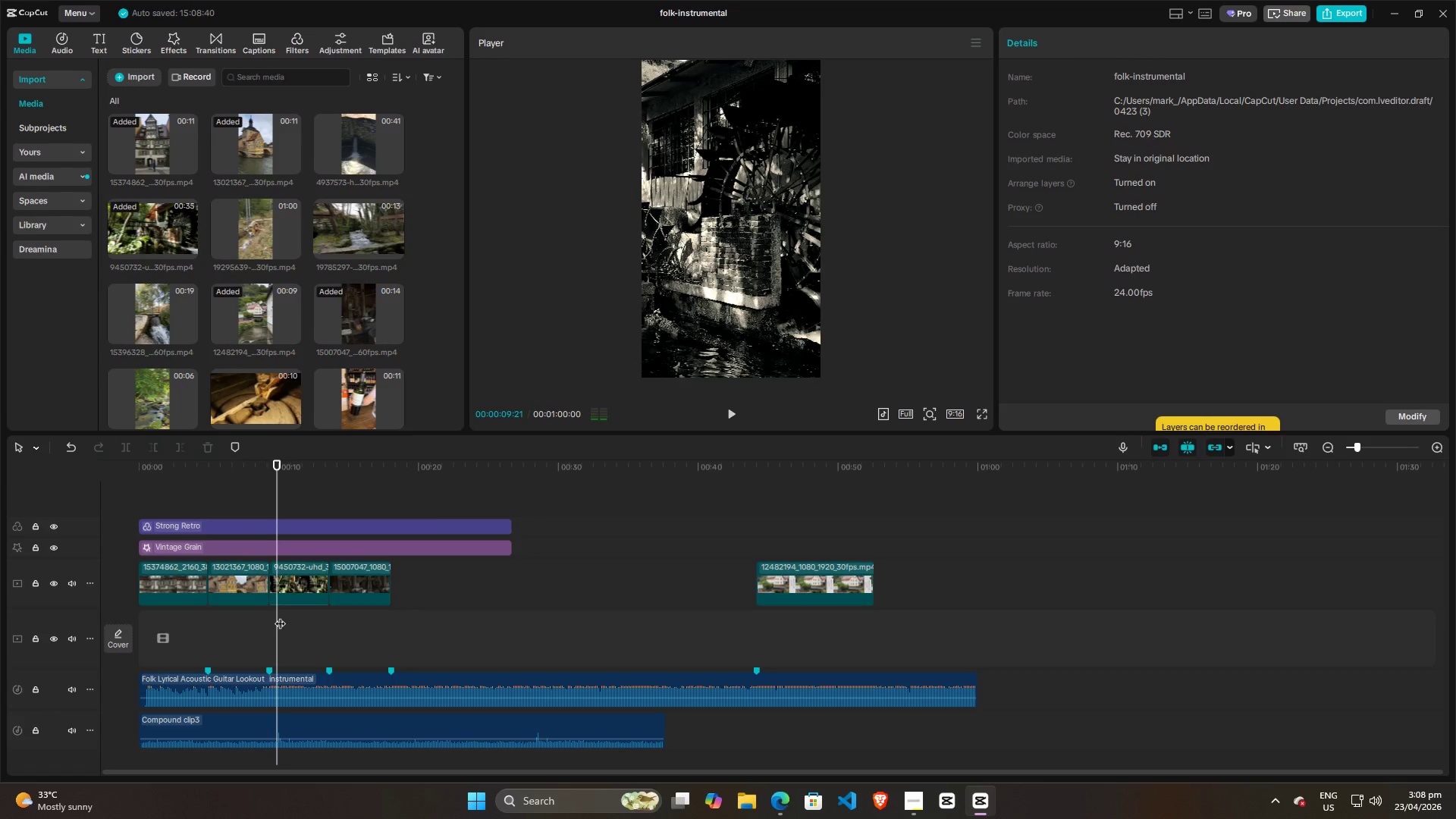 
left_click_drag(start_coordinate=[280, 616], to_coordinate=[531, 620])
 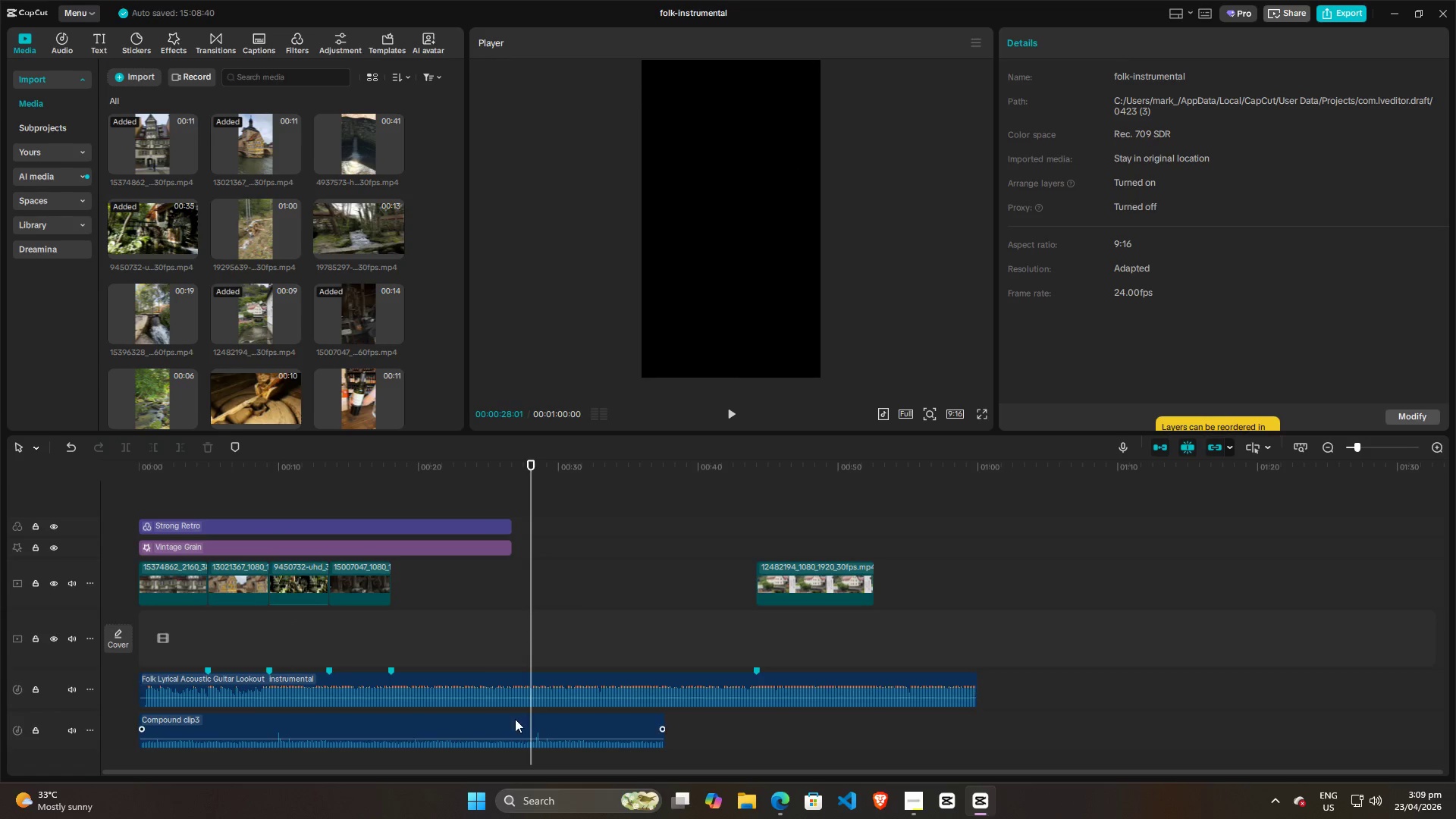 
left_click([514, 723])
 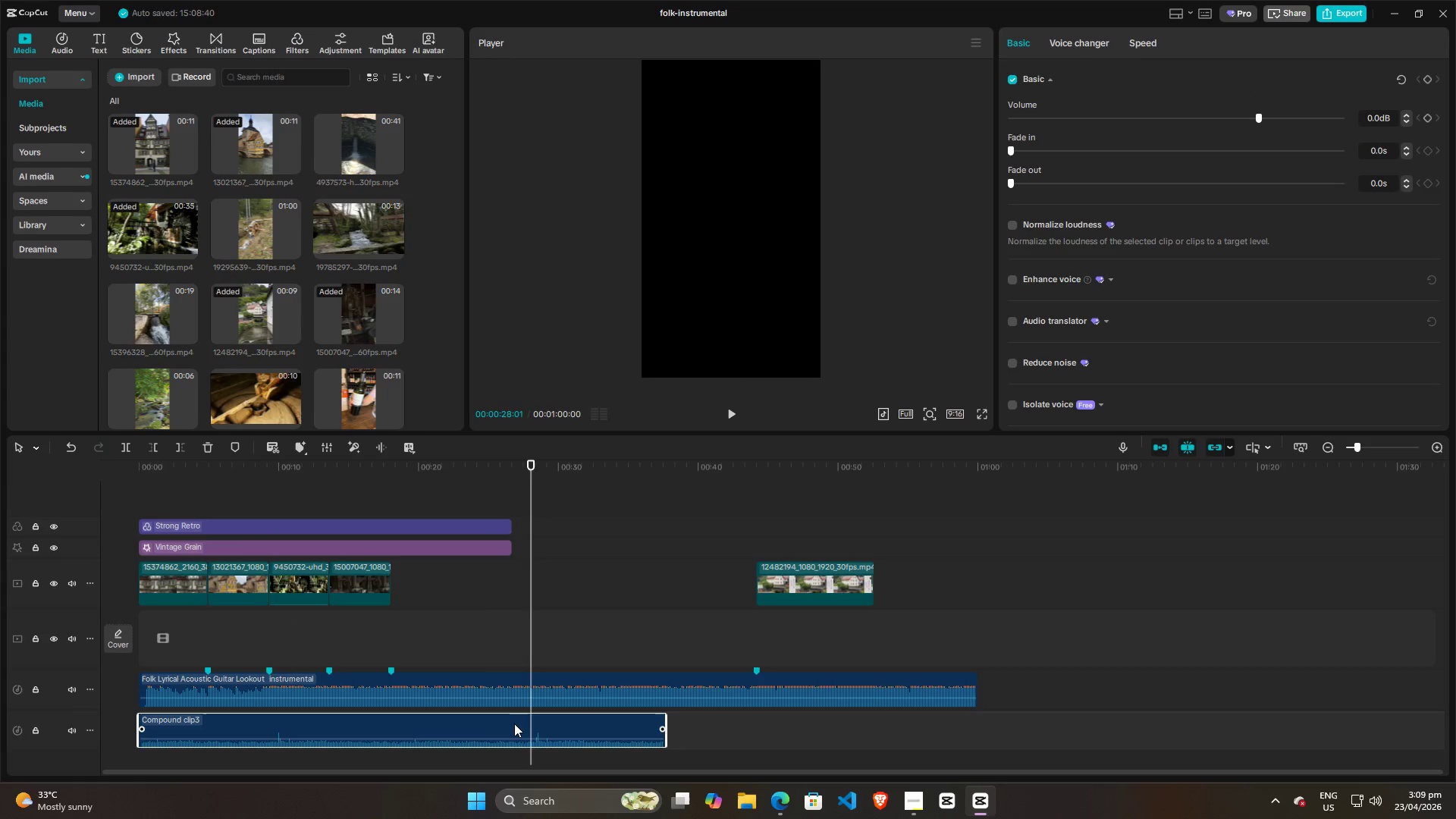 
key(Control+B)
 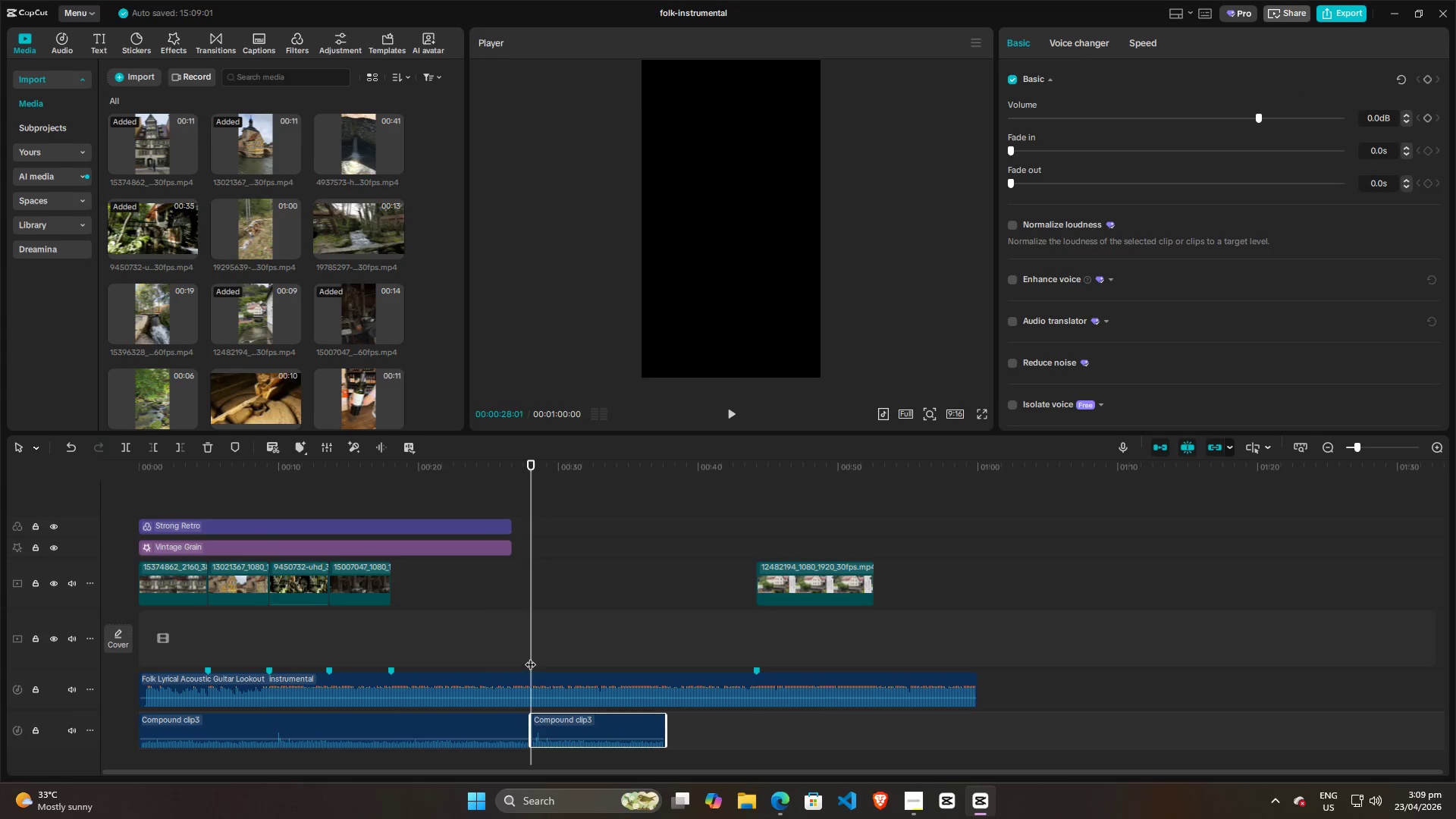 
left_click_drag(start_coordinate=[530, 655], to_coordinate=[545, 656])
 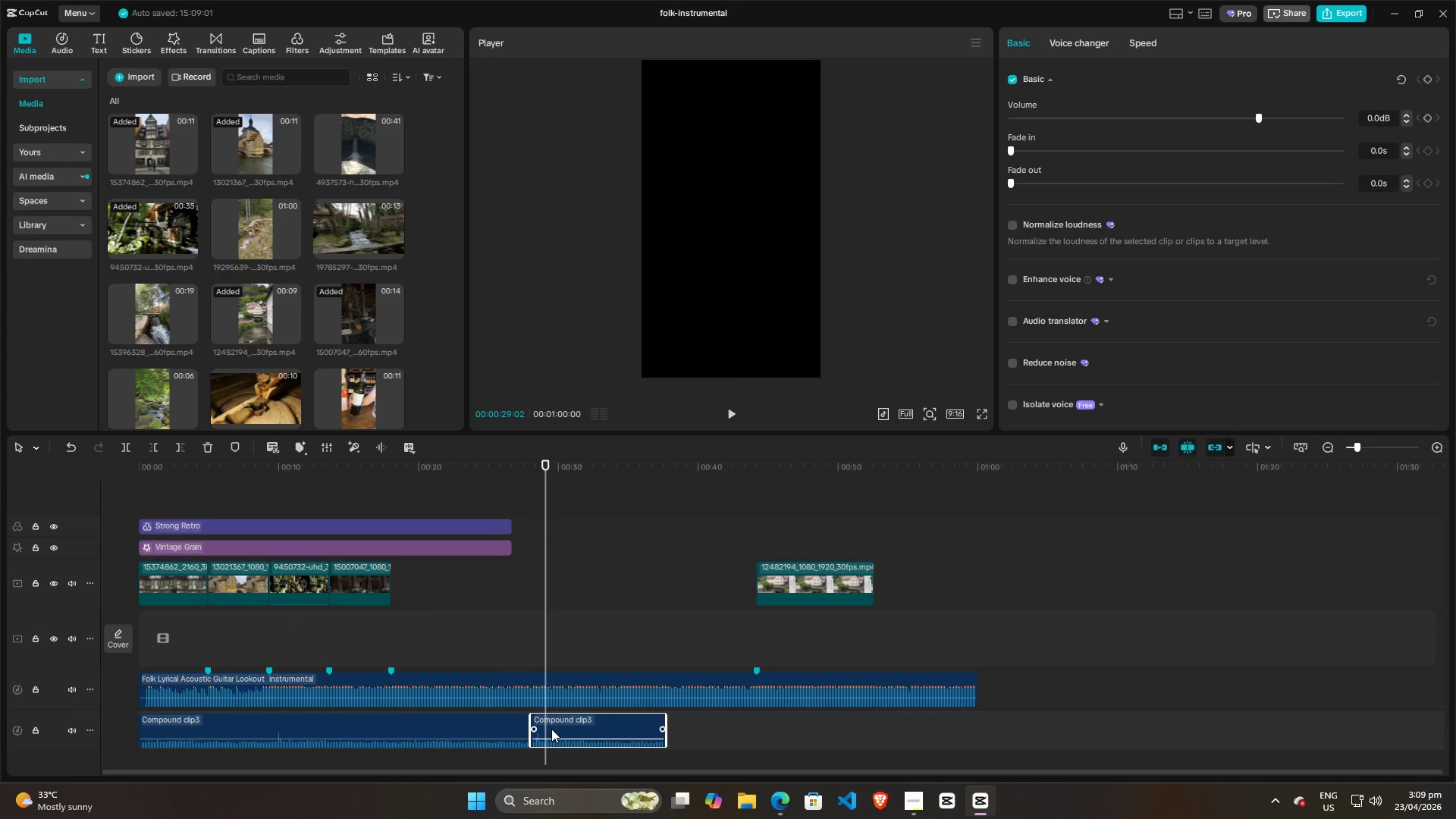 
left_click([551, 729])
 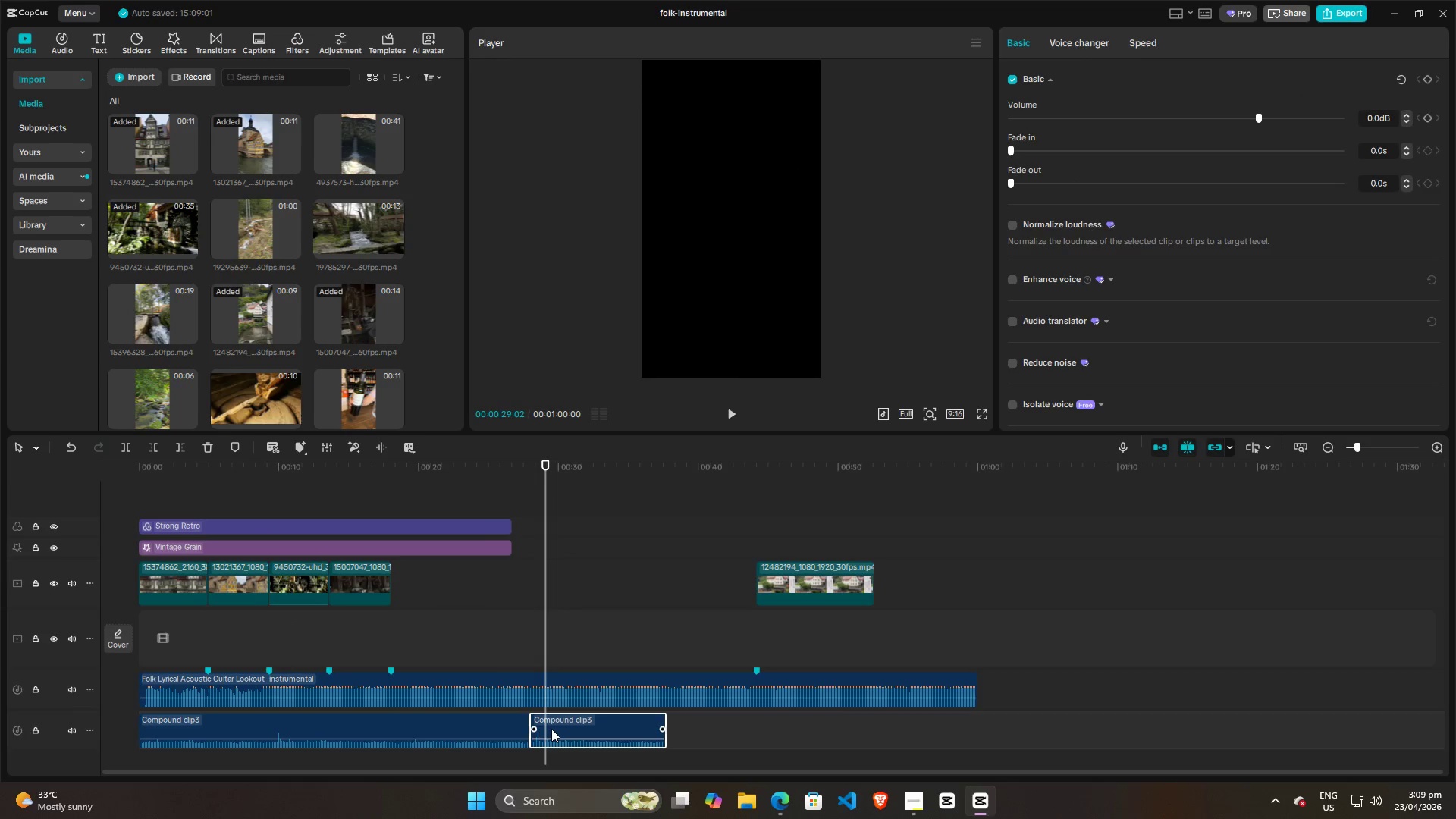 
key(Control+B)
 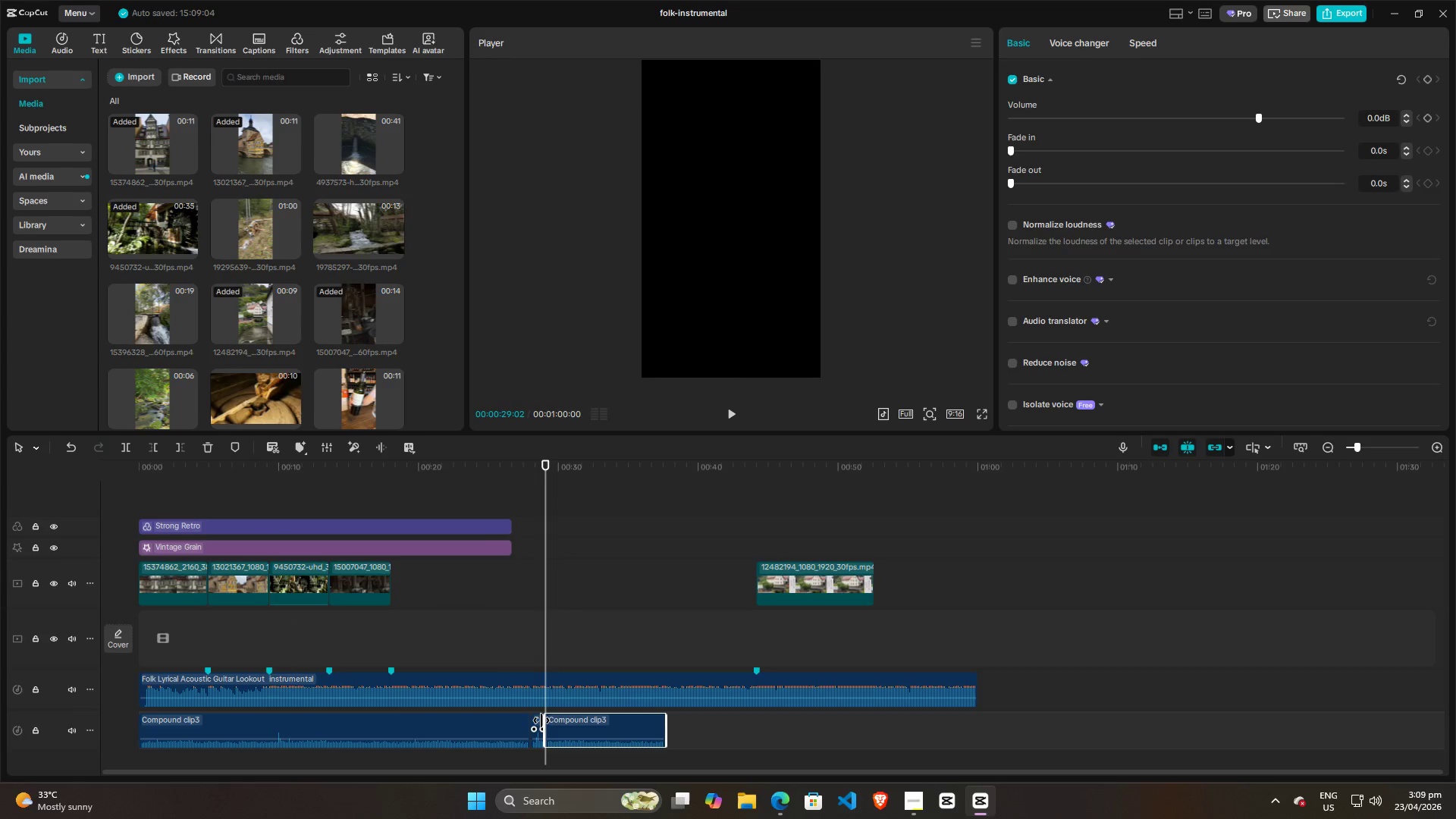 
left_click([538, 720])
 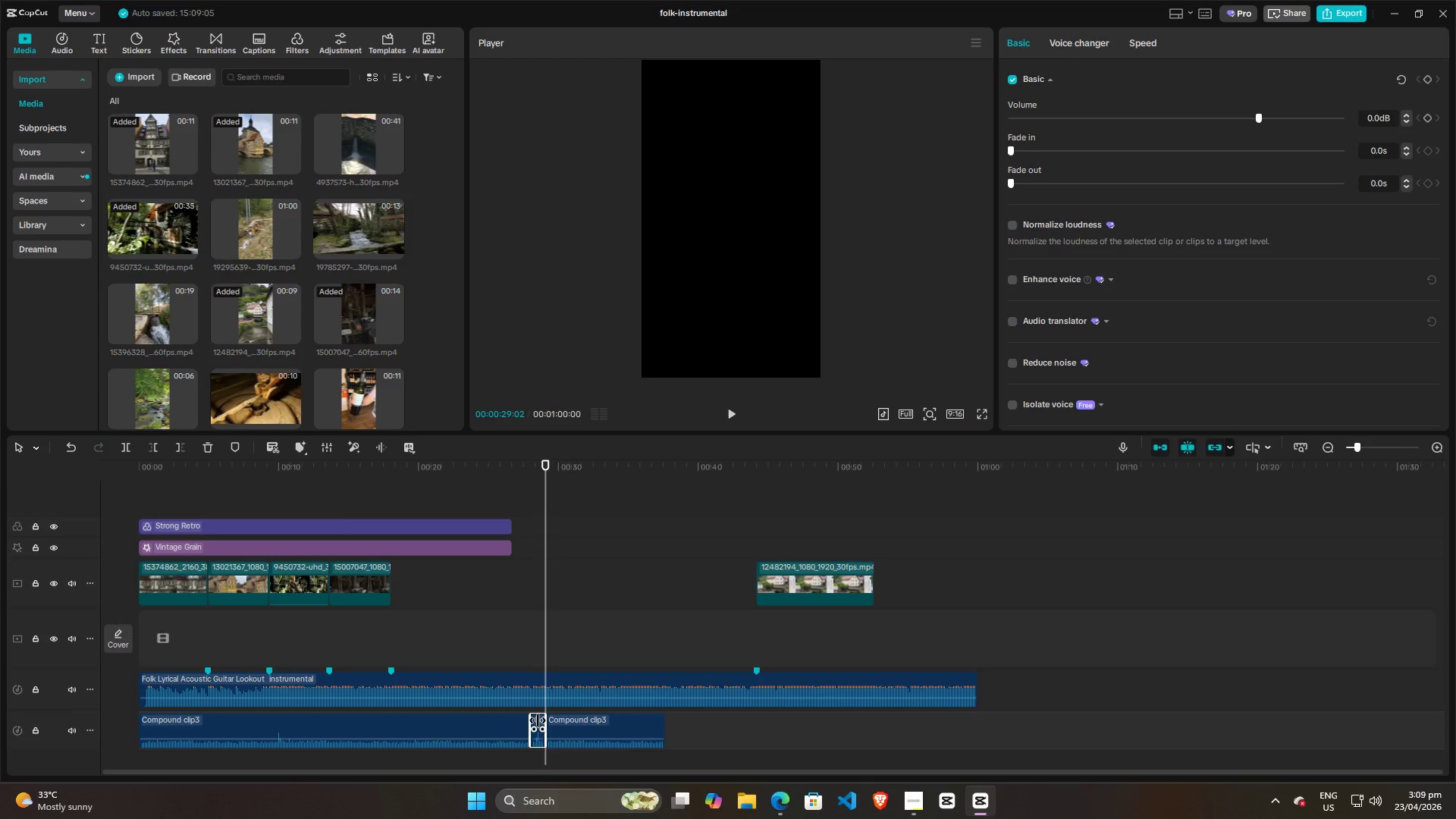 
key(Backspace)
 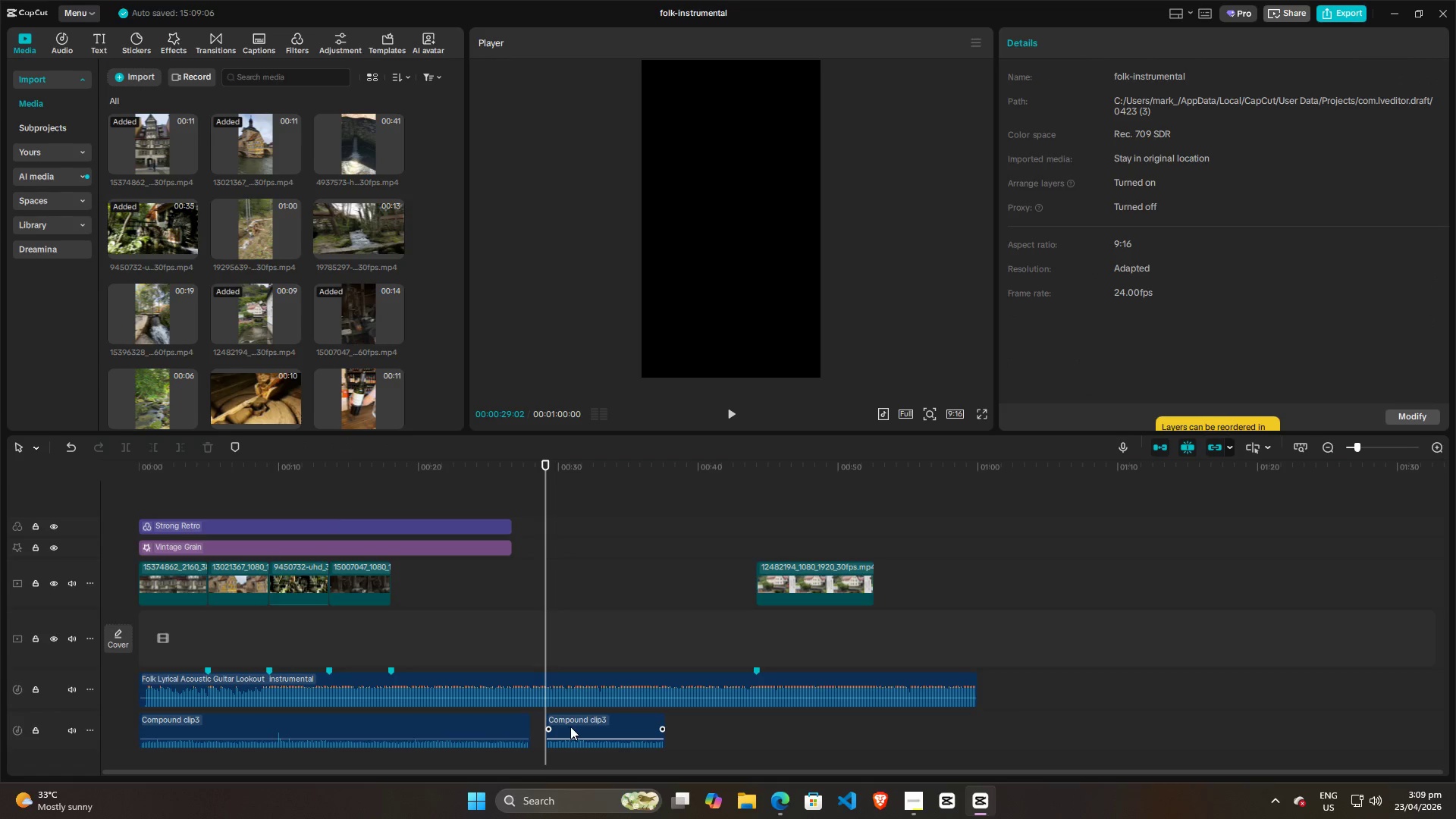 
left_click_drag(start_coordinate=[570, 726], to_coordinate=[556, 727])
 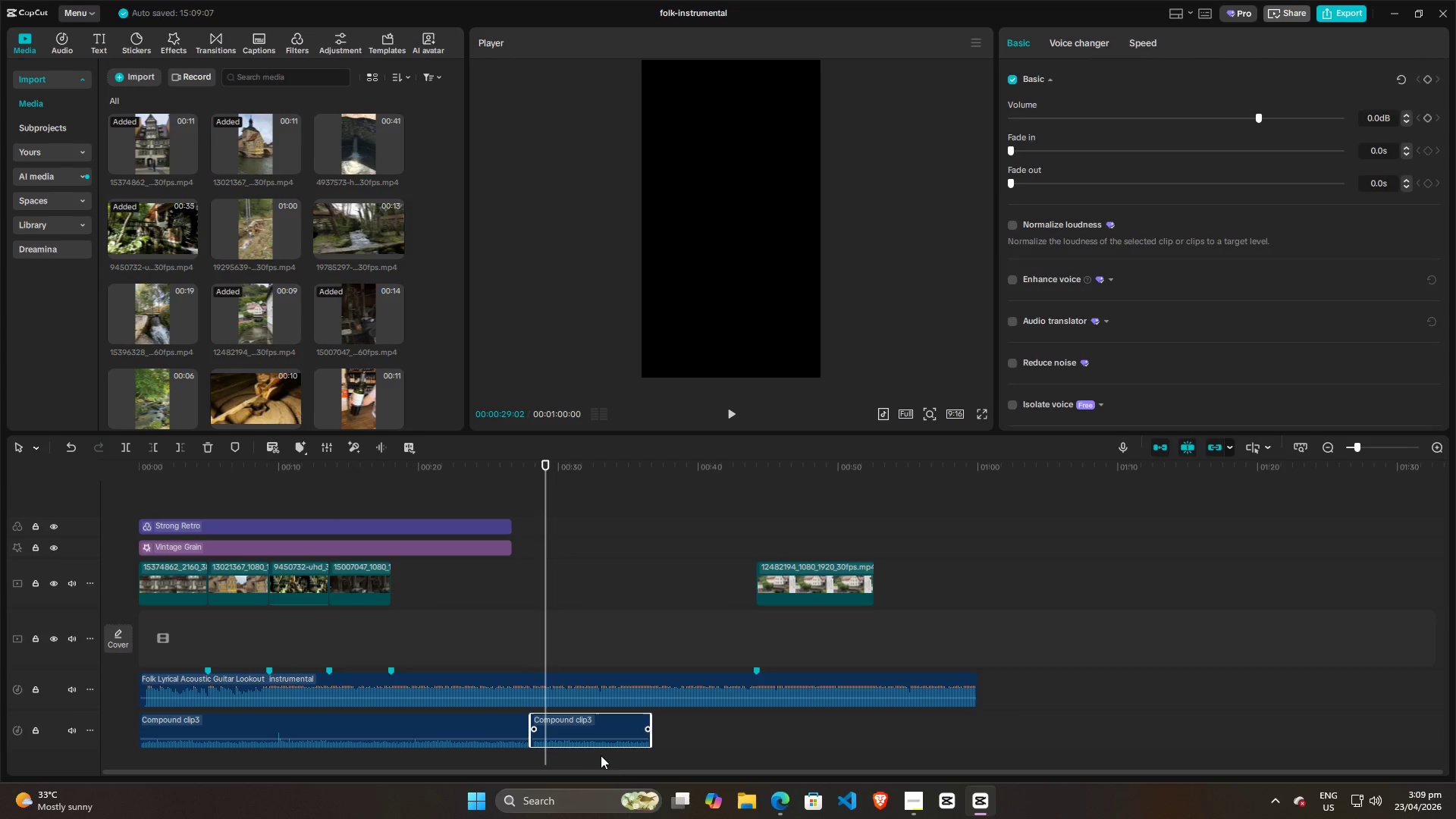 
left_click_drag(start_coordinate=[601, 756], to_coordinate=[519, 738])
 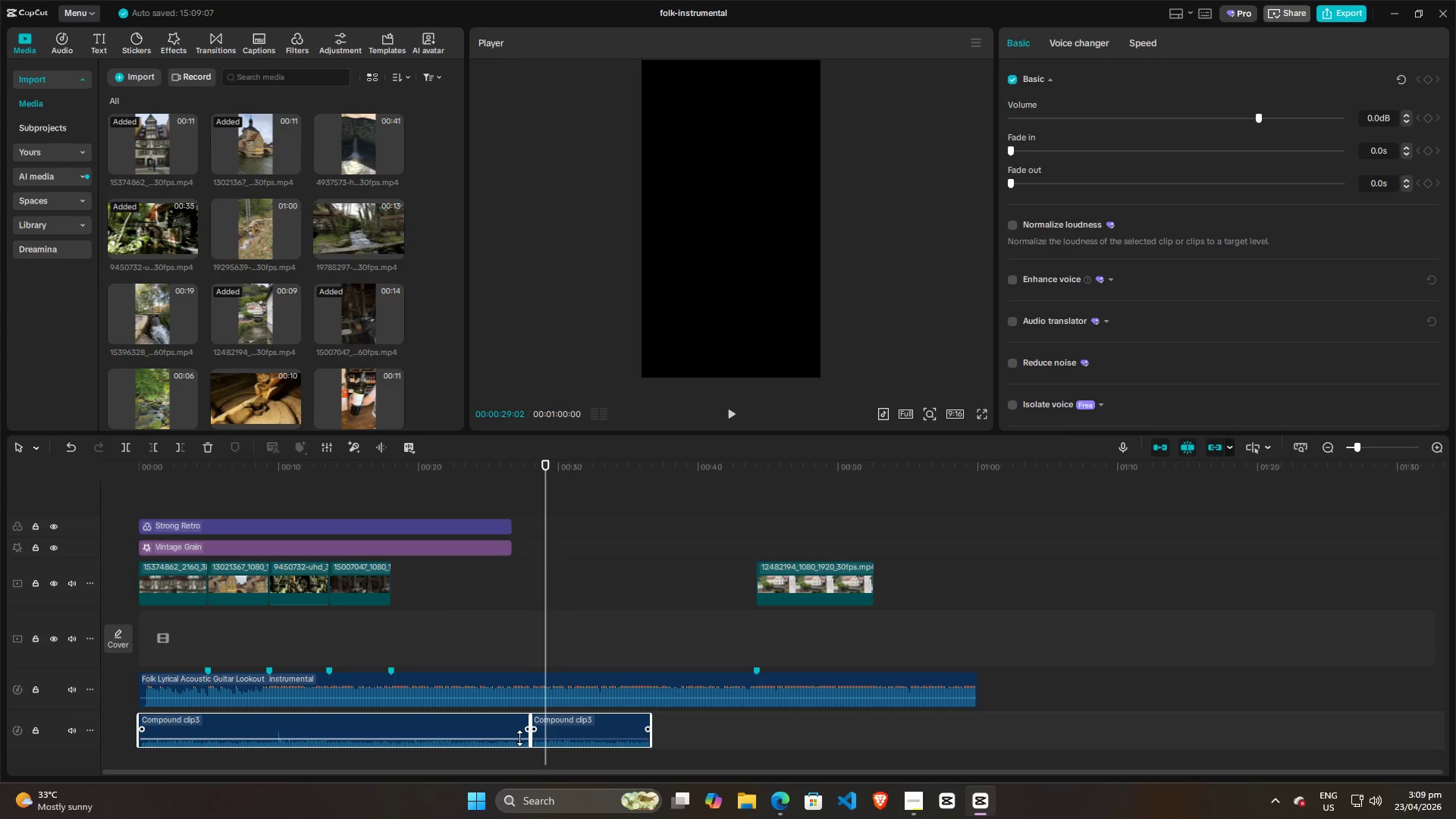 
key(Alt+AltLeft)
 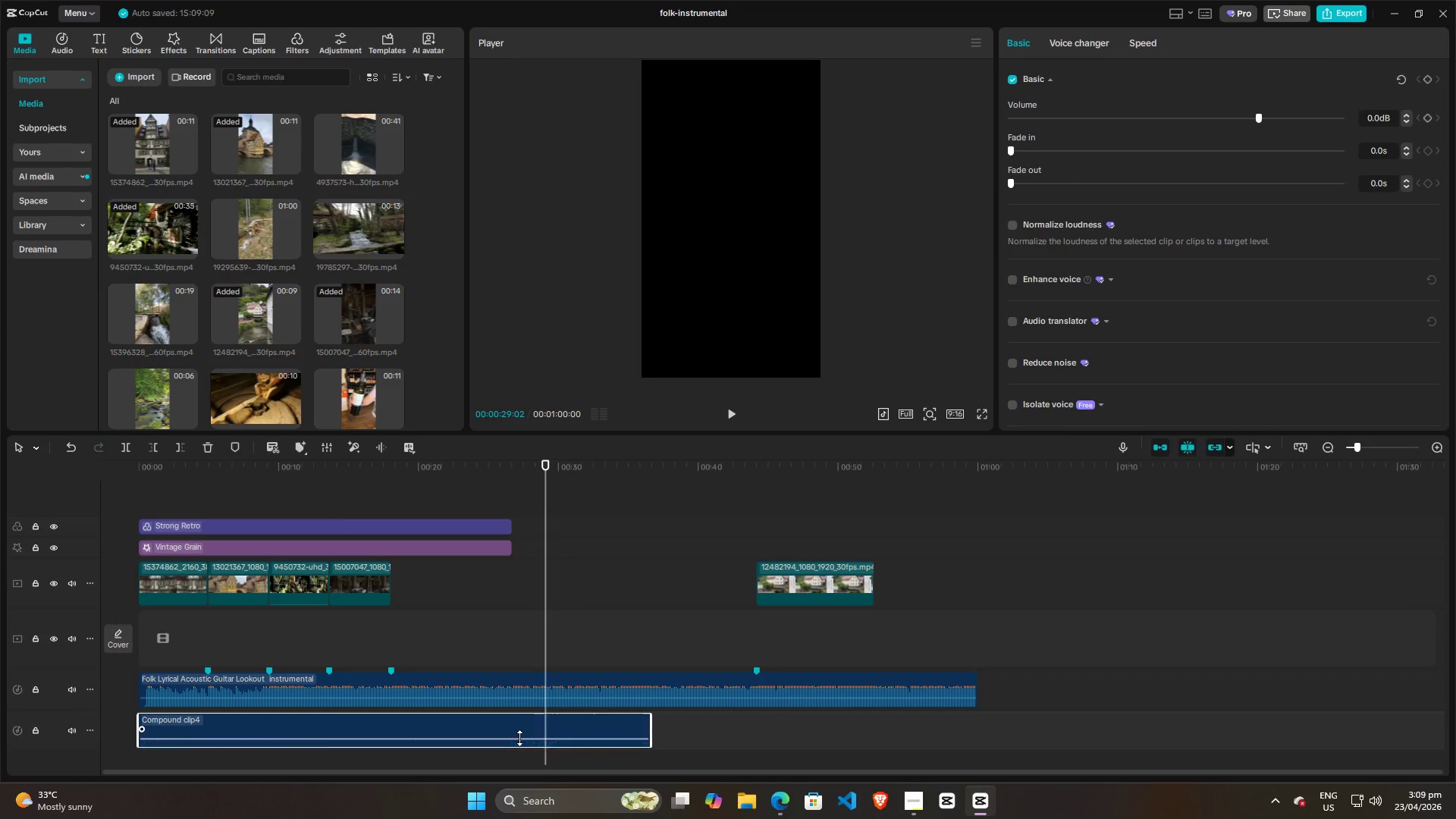 
key(Alt+G)
 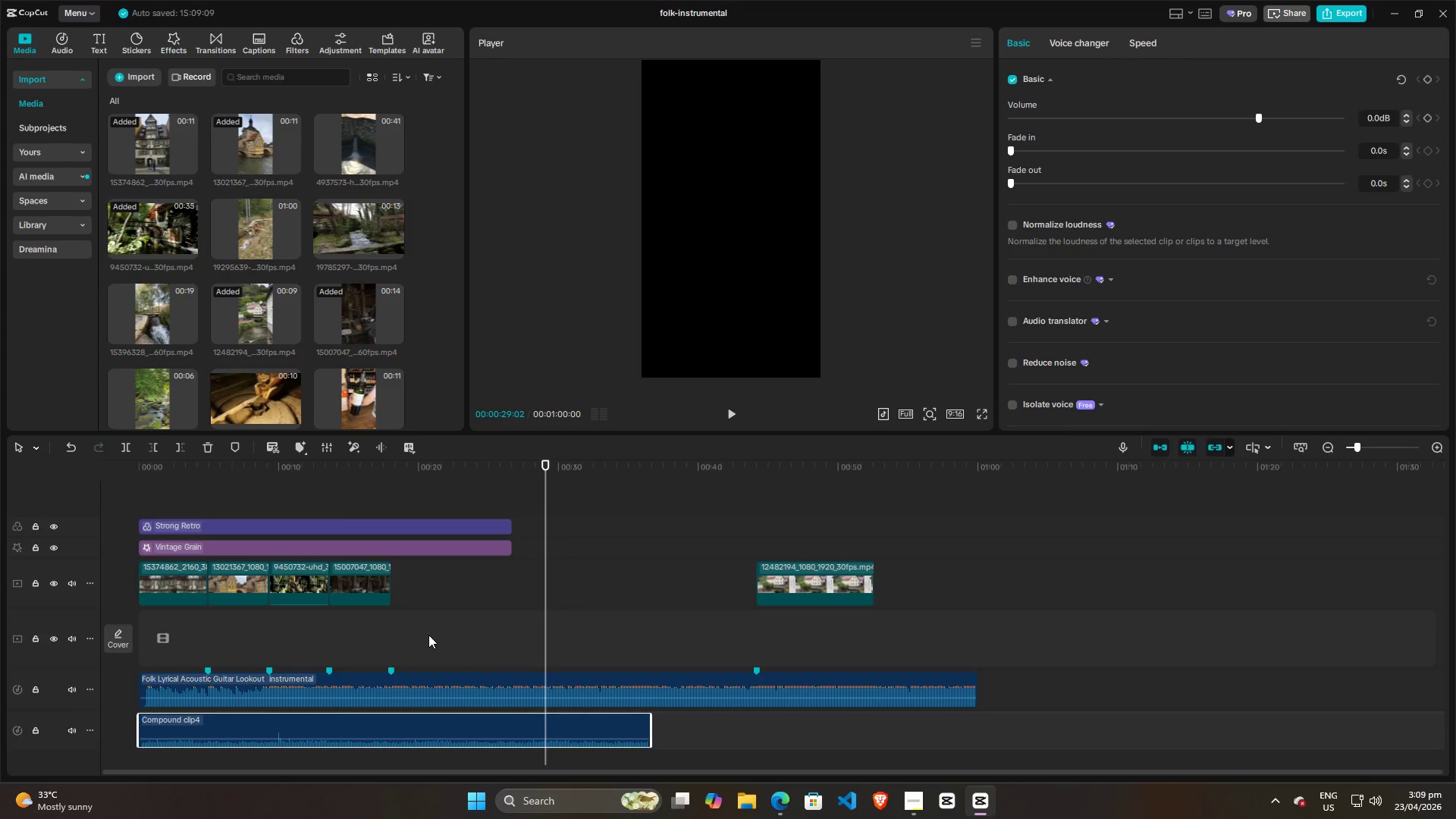 
left_click([426, 635])
 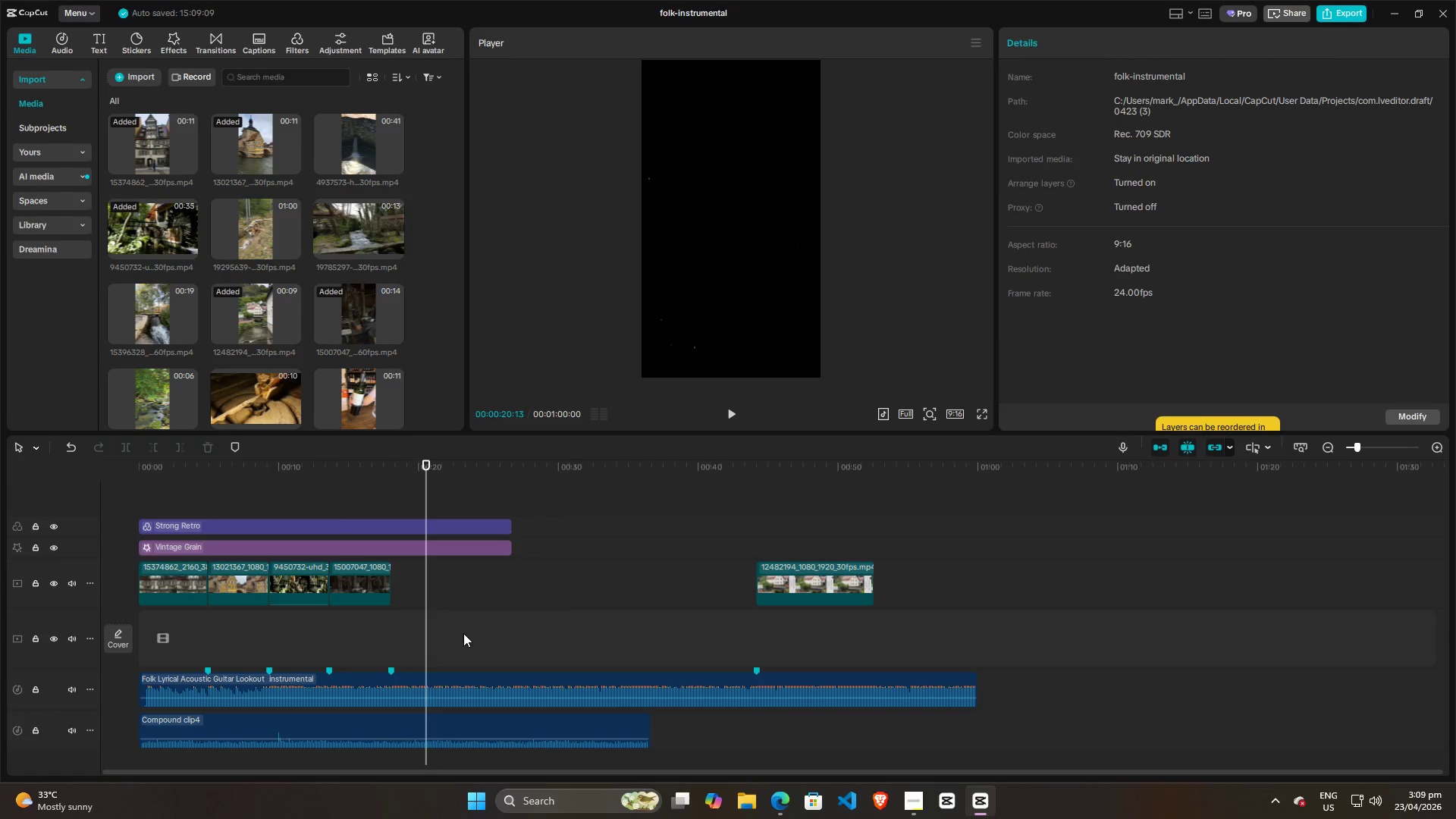 
double_click([500, 637])
 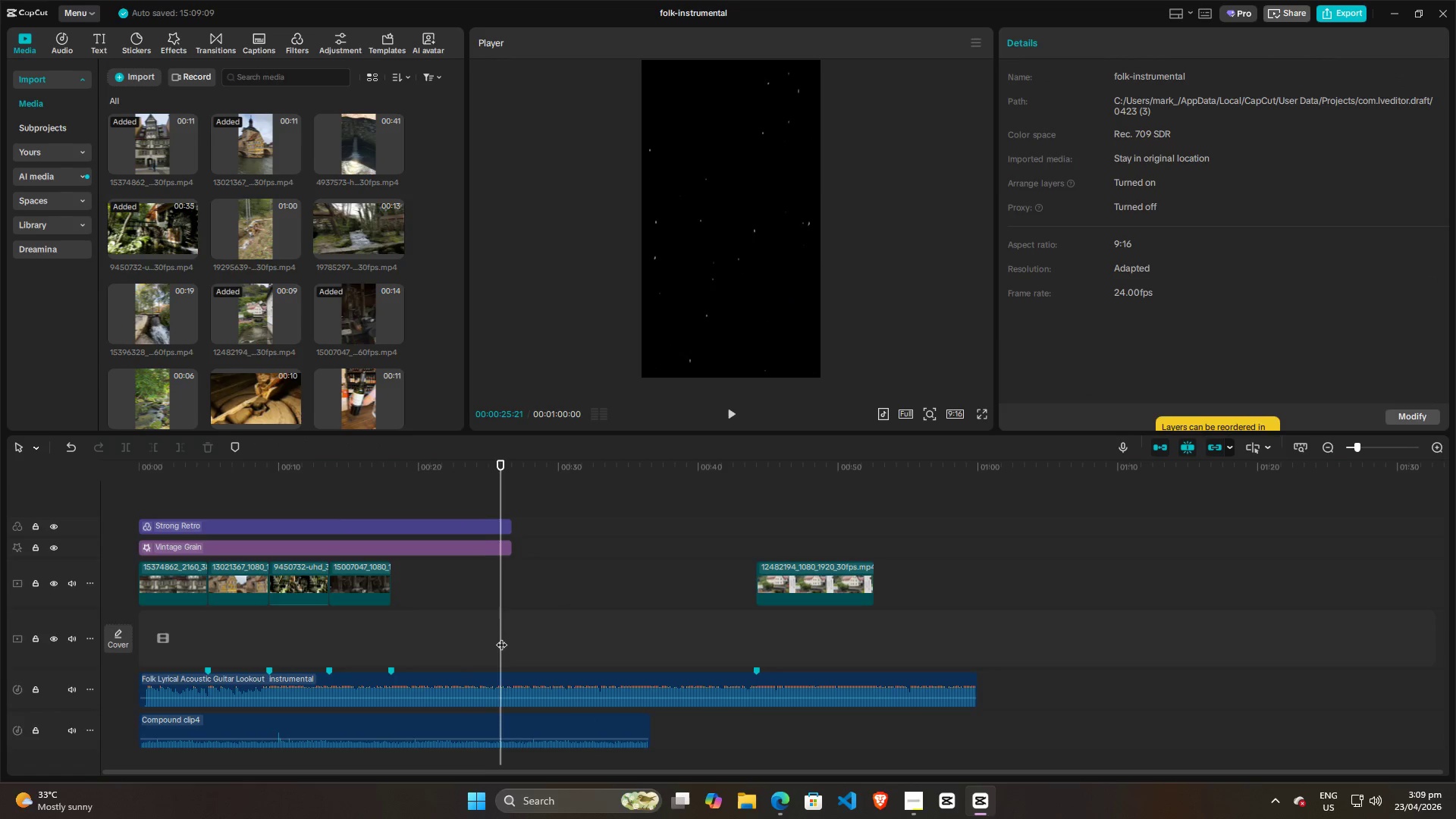 
key(Space)
 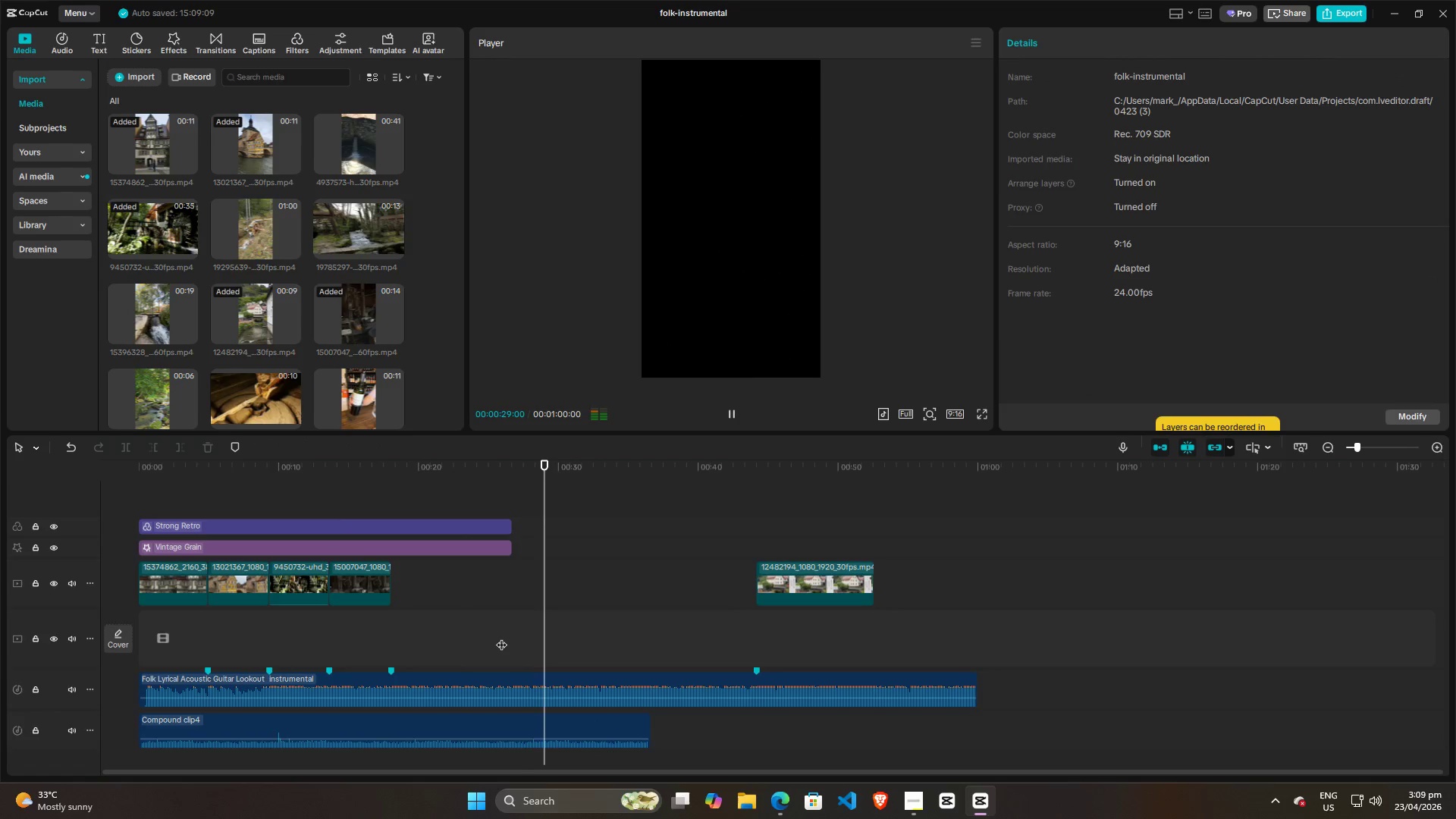 
left_click([471, 625])
 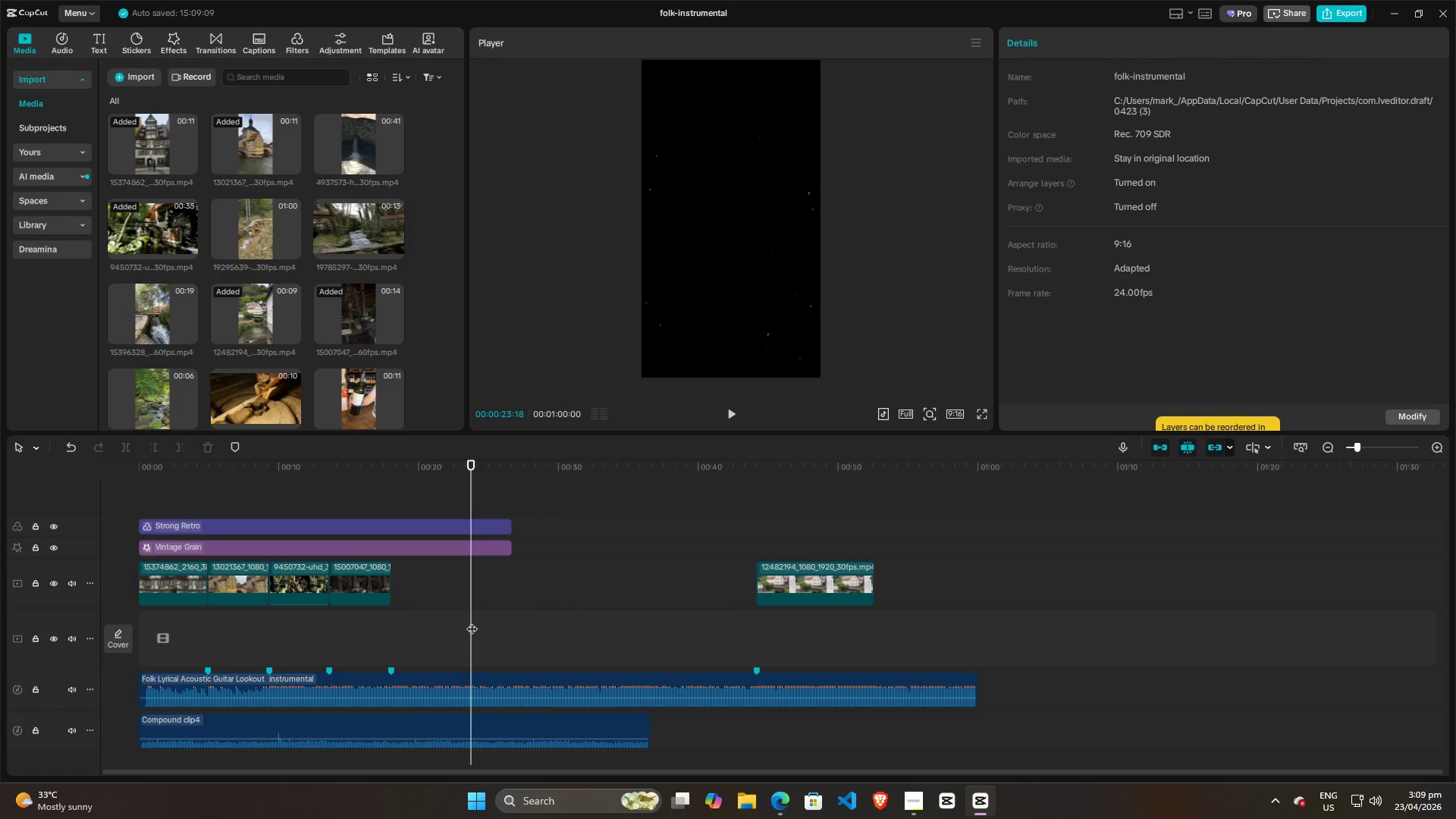 
left_click_drag(start_coordinate=[471, 621], to_coordinate=[368, 618])
 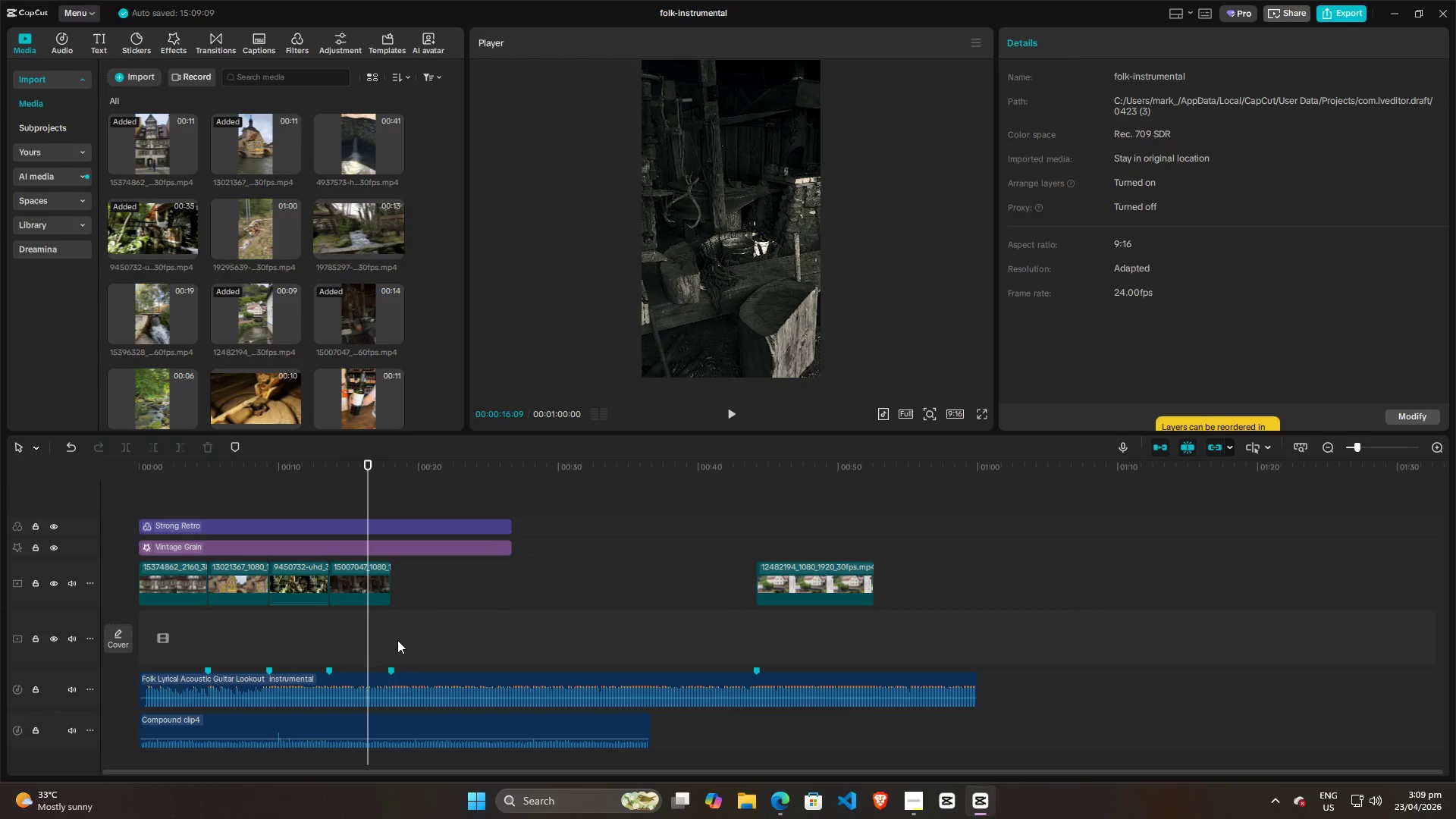 
key(Space)
 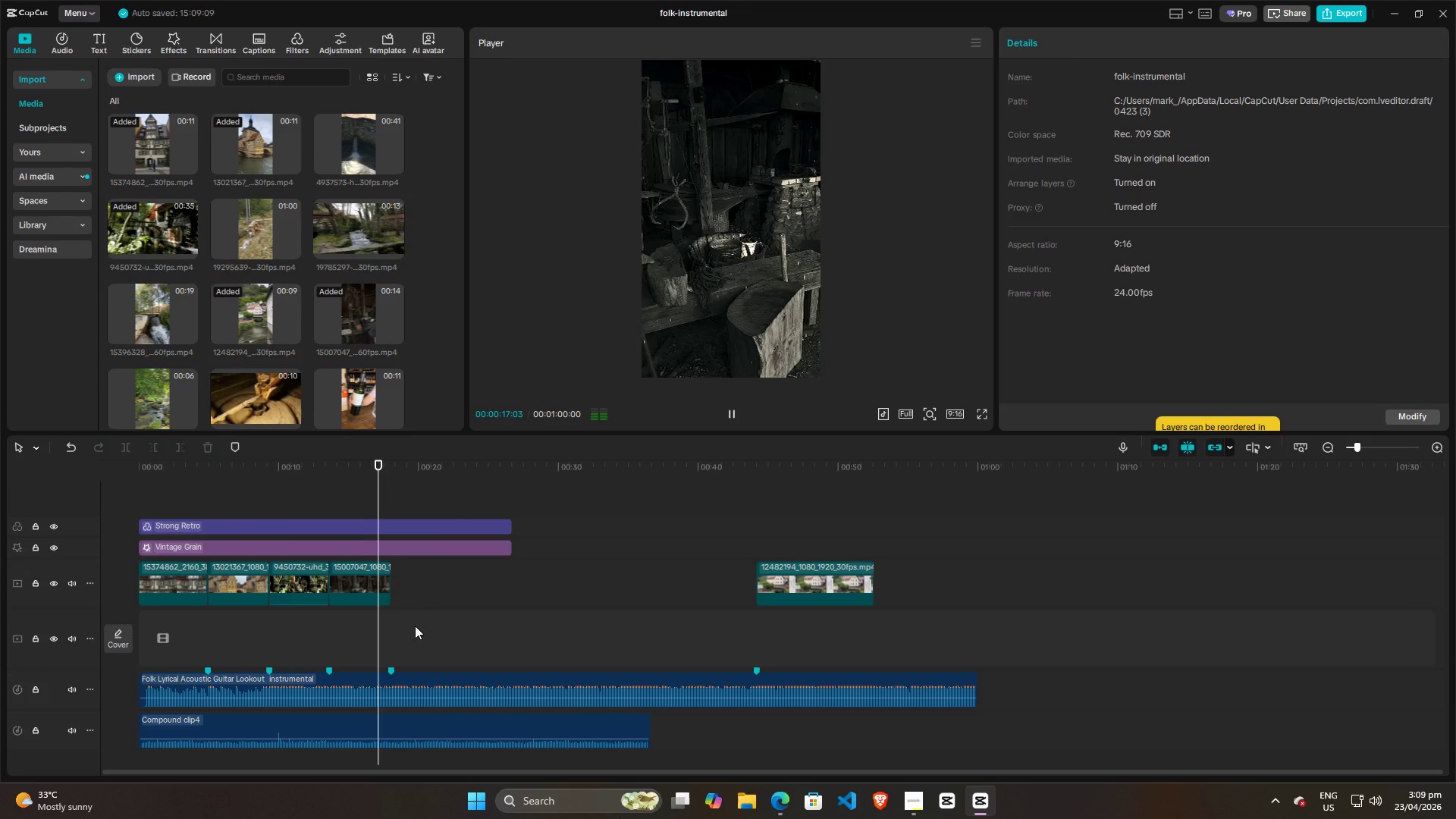 
scroll: coordinate [416, 626], scroll_direction: none, amount: 0.0
 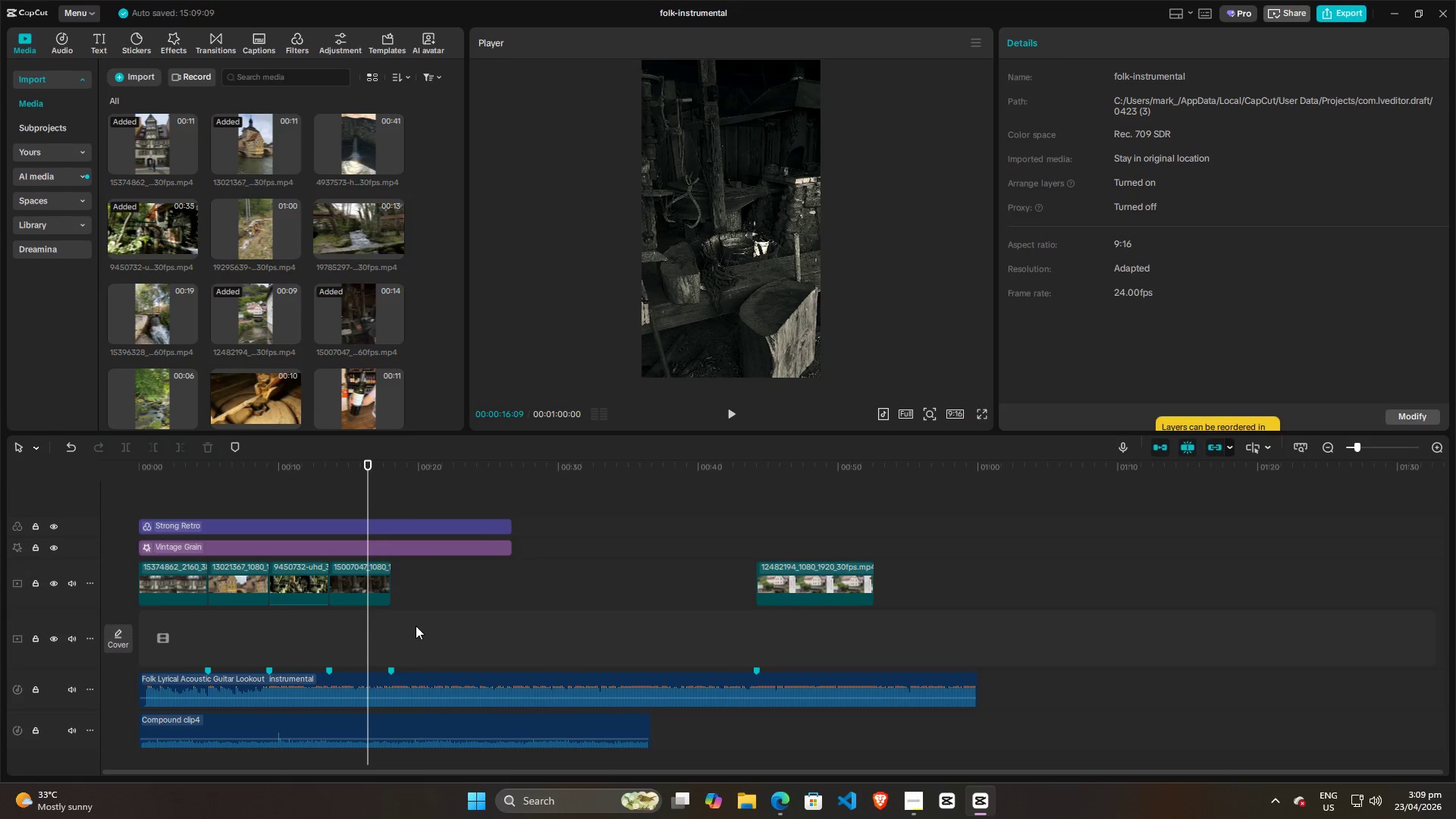 
key(Space)
 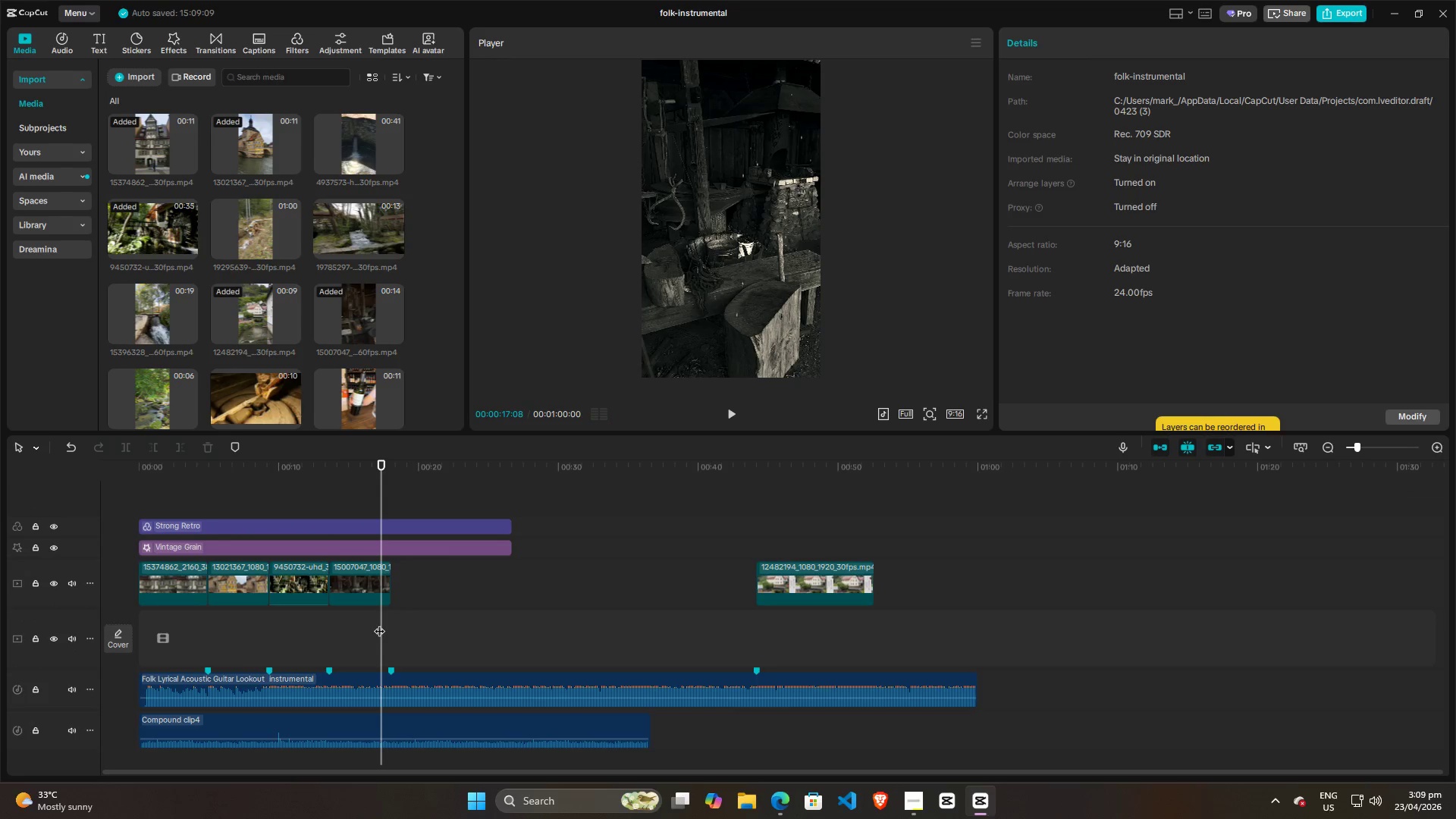 
left_click_drag(start_coordinate=[379, 623], to_coordinate=[106, 623])
 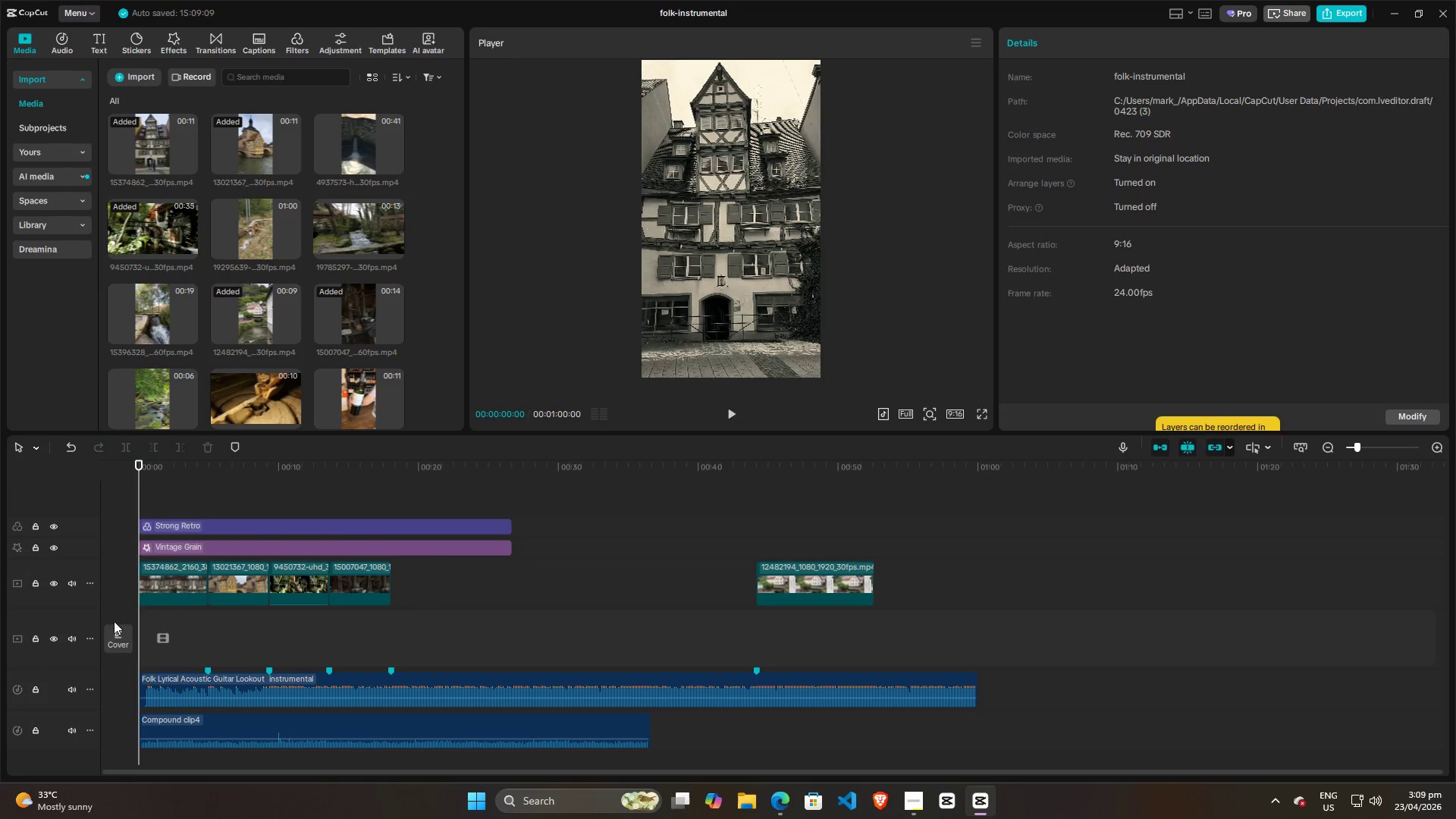 
key(Space)
 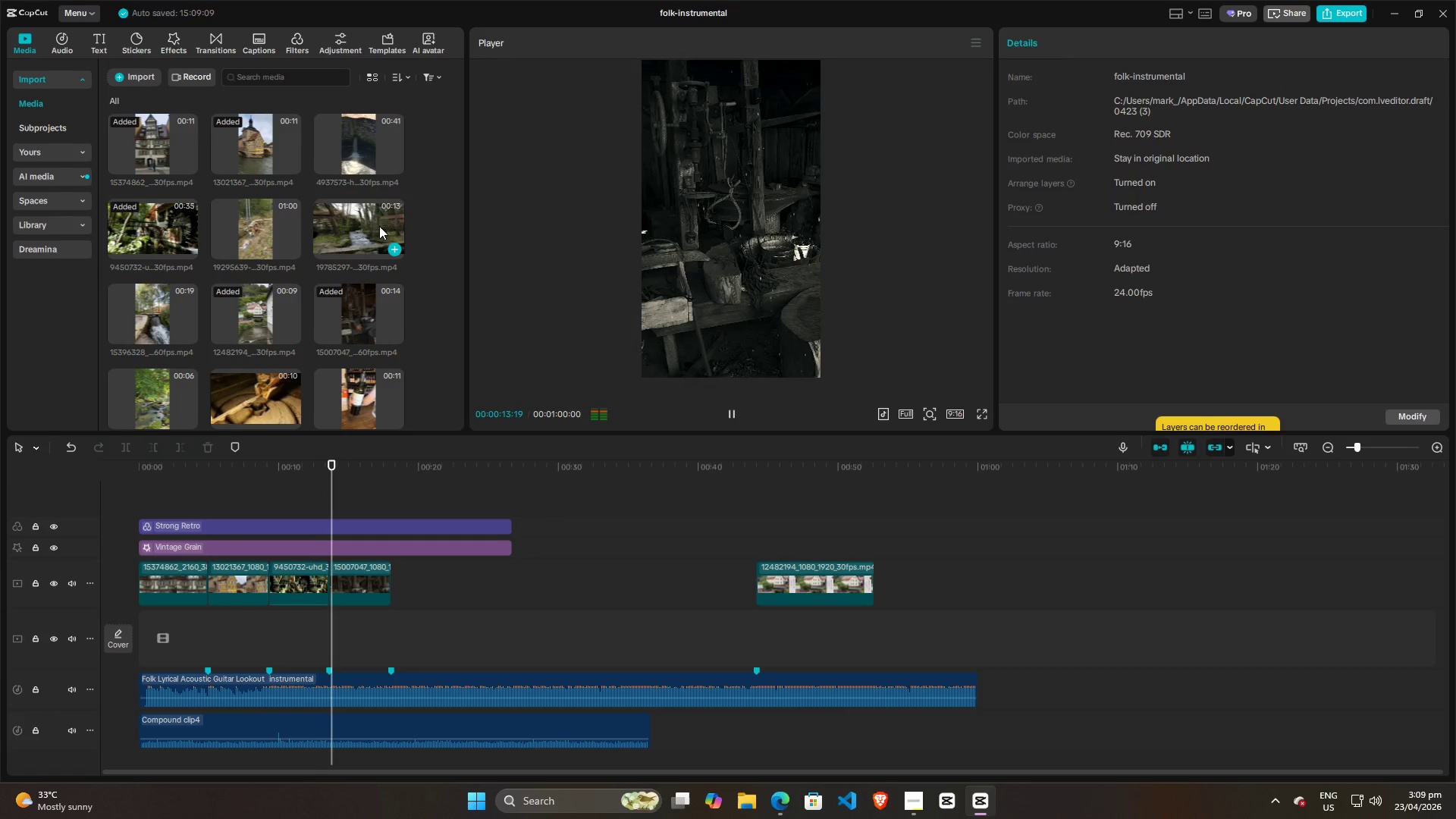 
wait(18.81)
 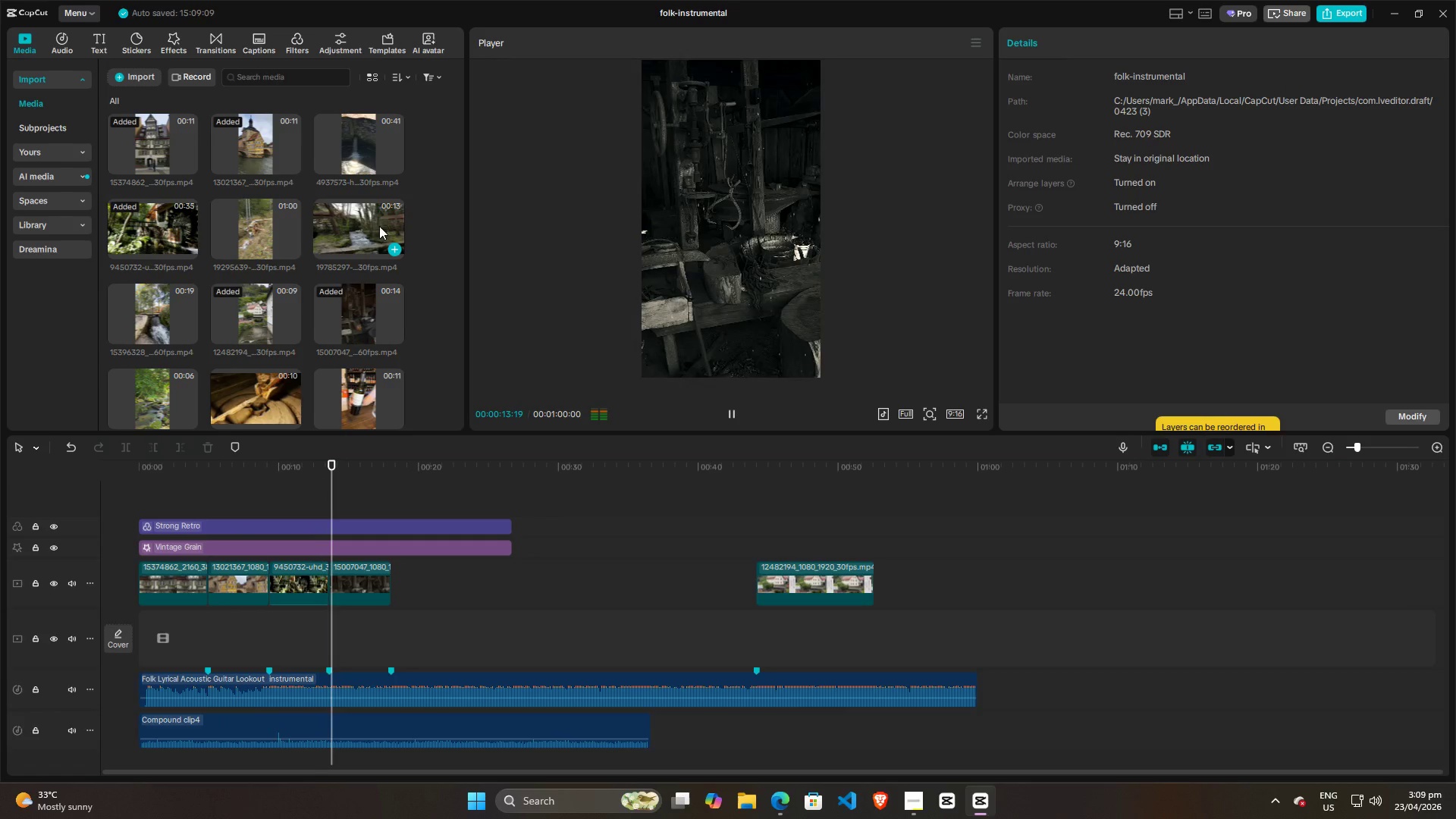 
key(Space)
 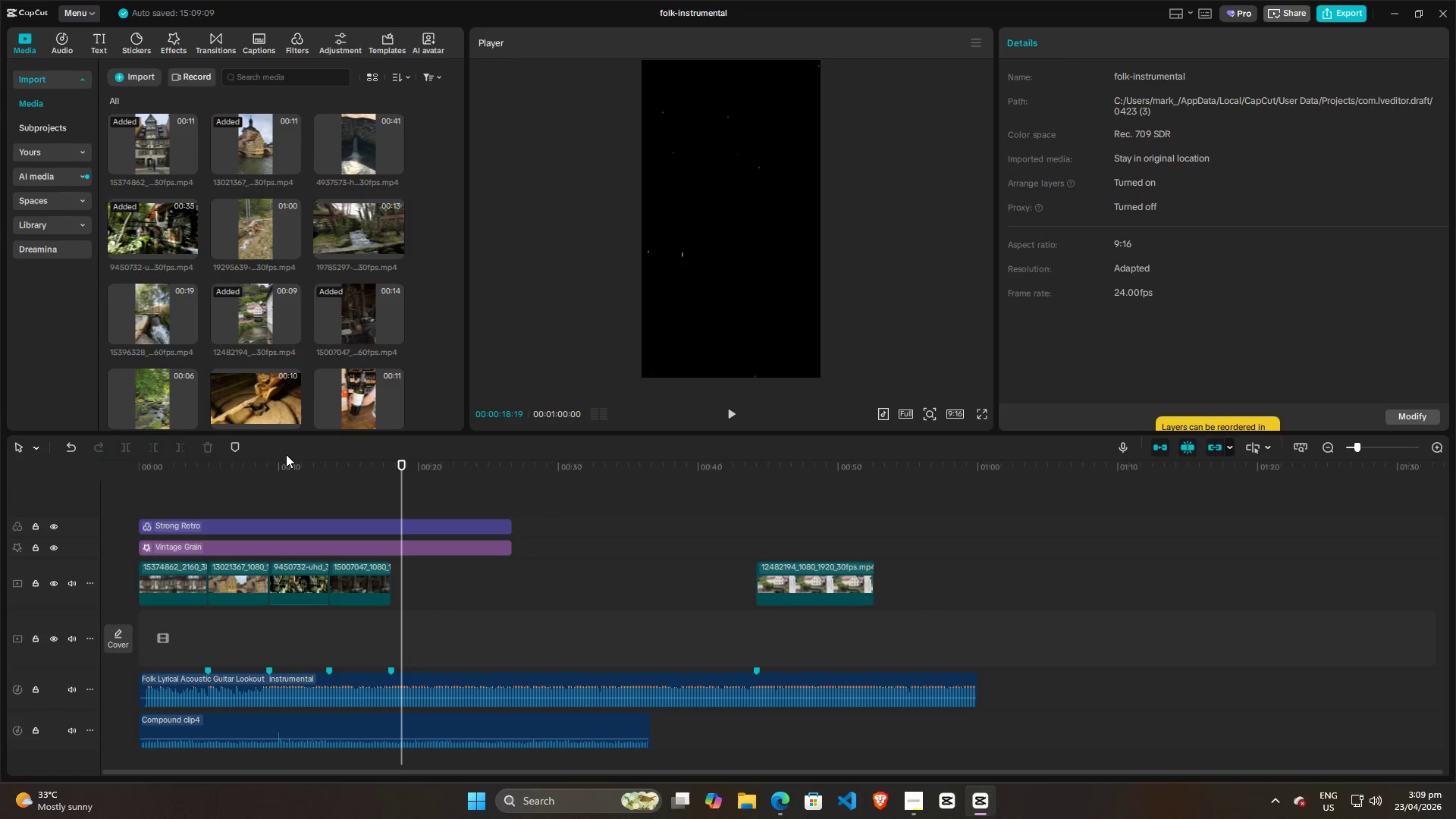 
scroll: coordinate [295, 403], scroll_direction: down, amount: 2.0
 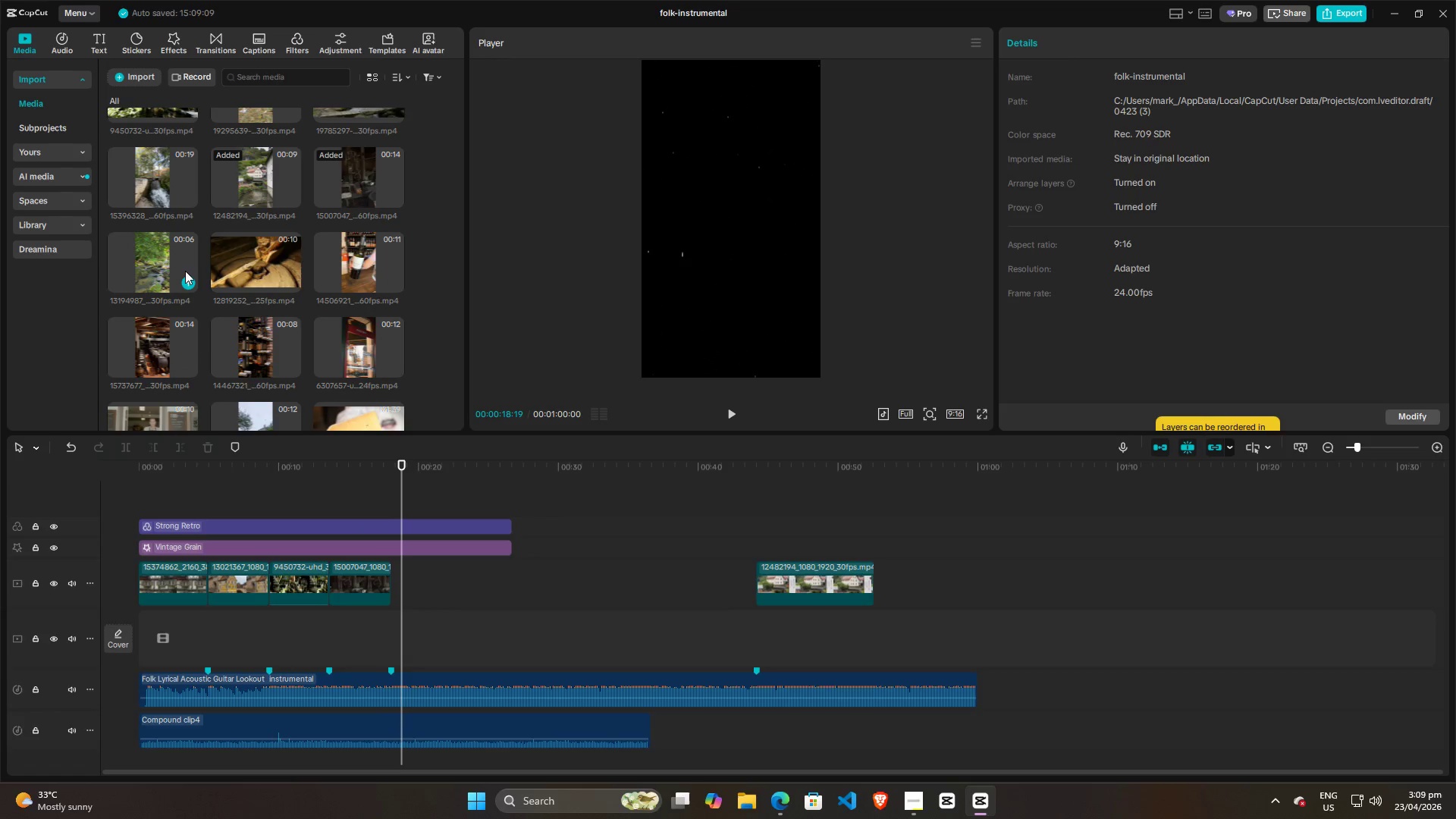 
scroll: coordinate [202, 312], scroll_direction: up, amount: 3.0
 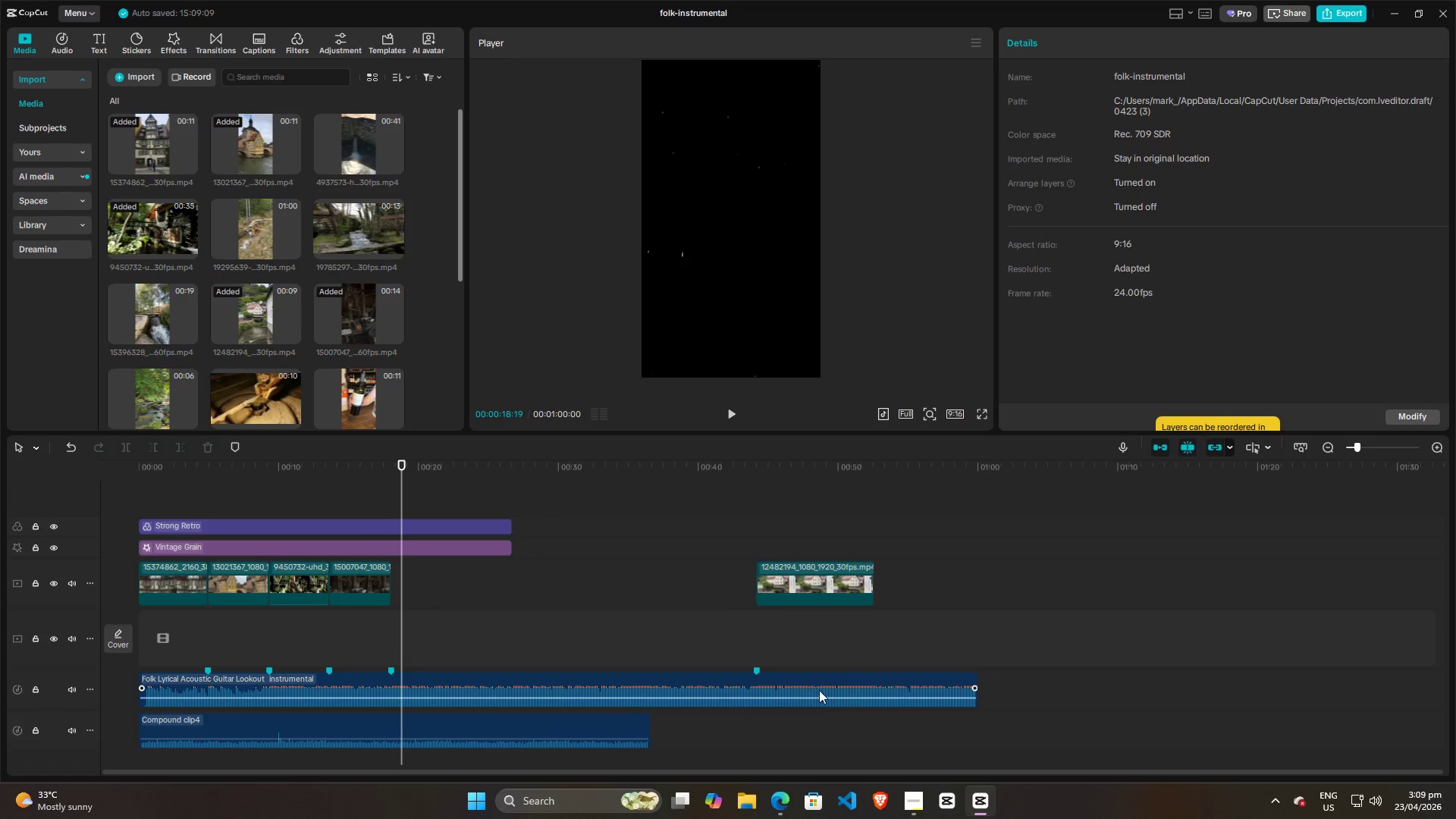 
left_click([912, 803])